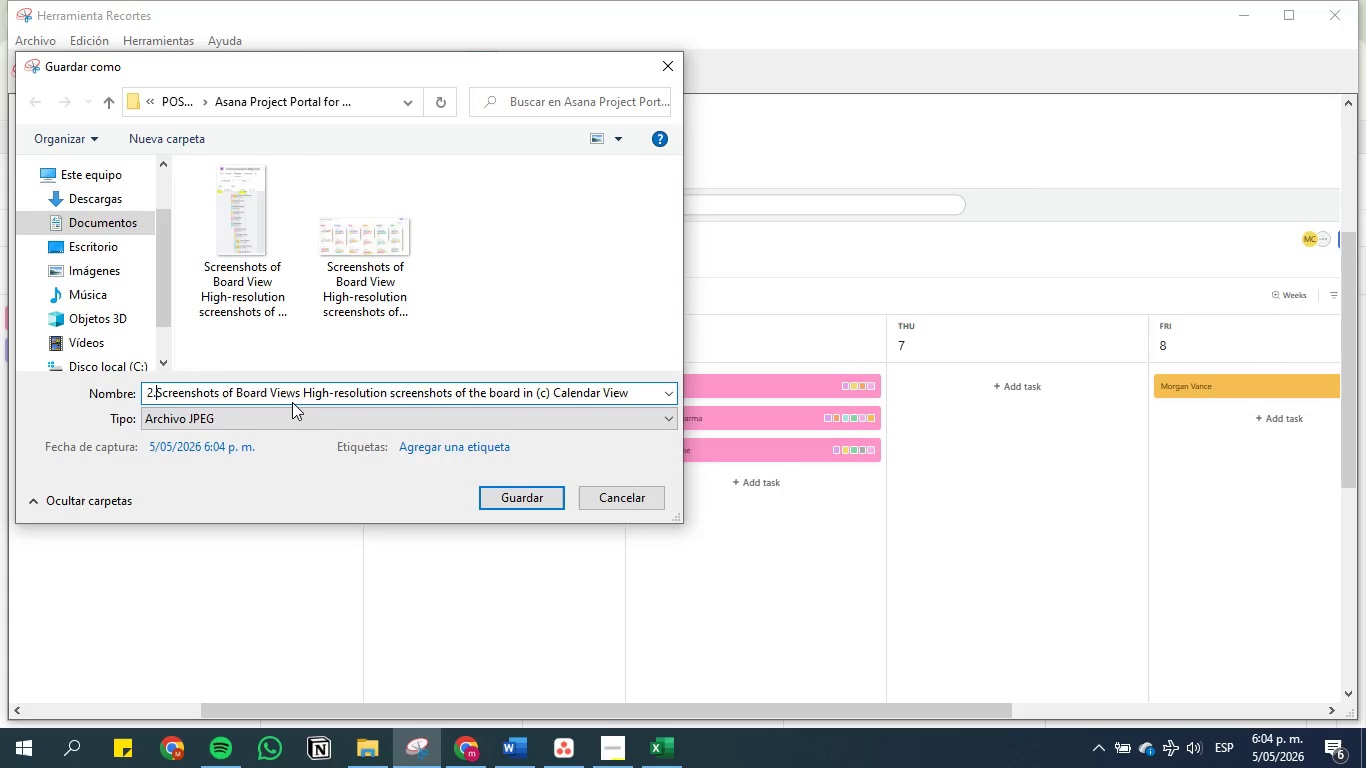 
key(Backspace)
 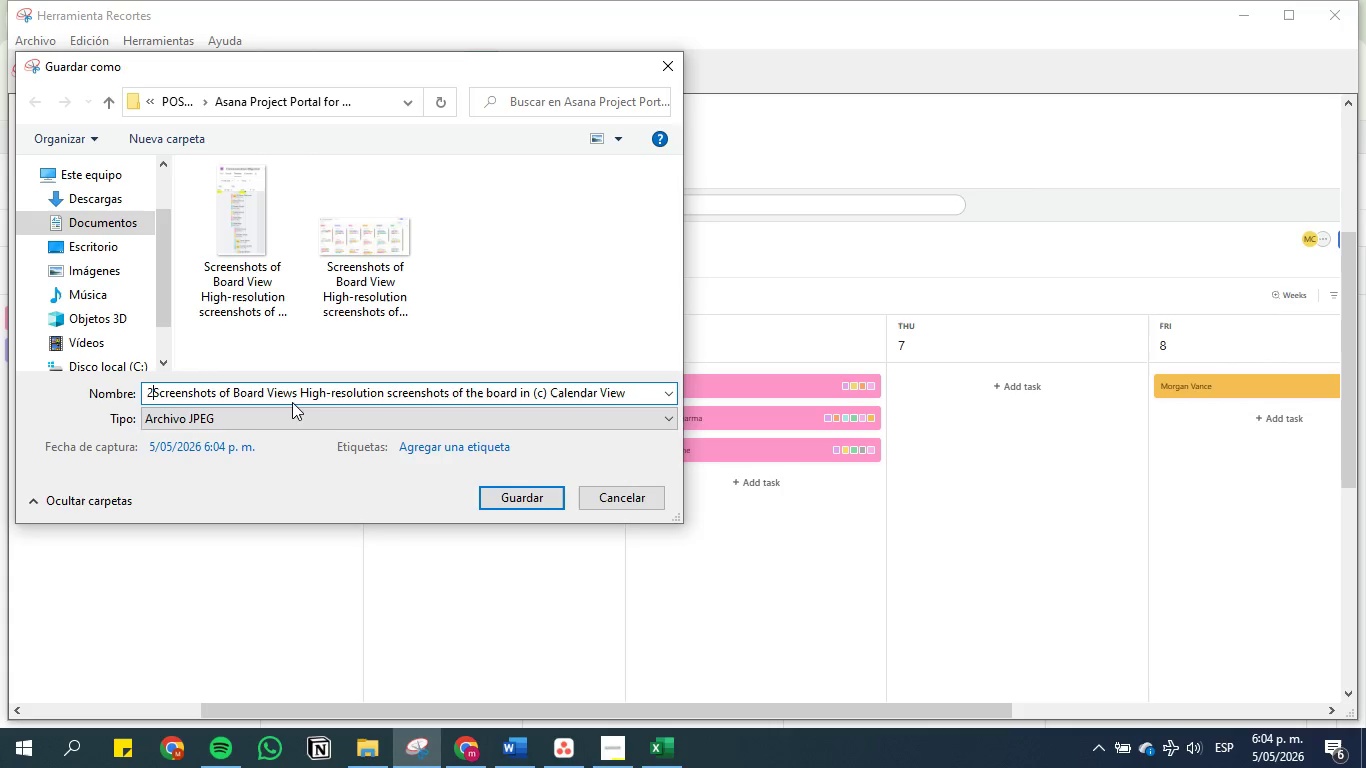 
key(Backspace)
 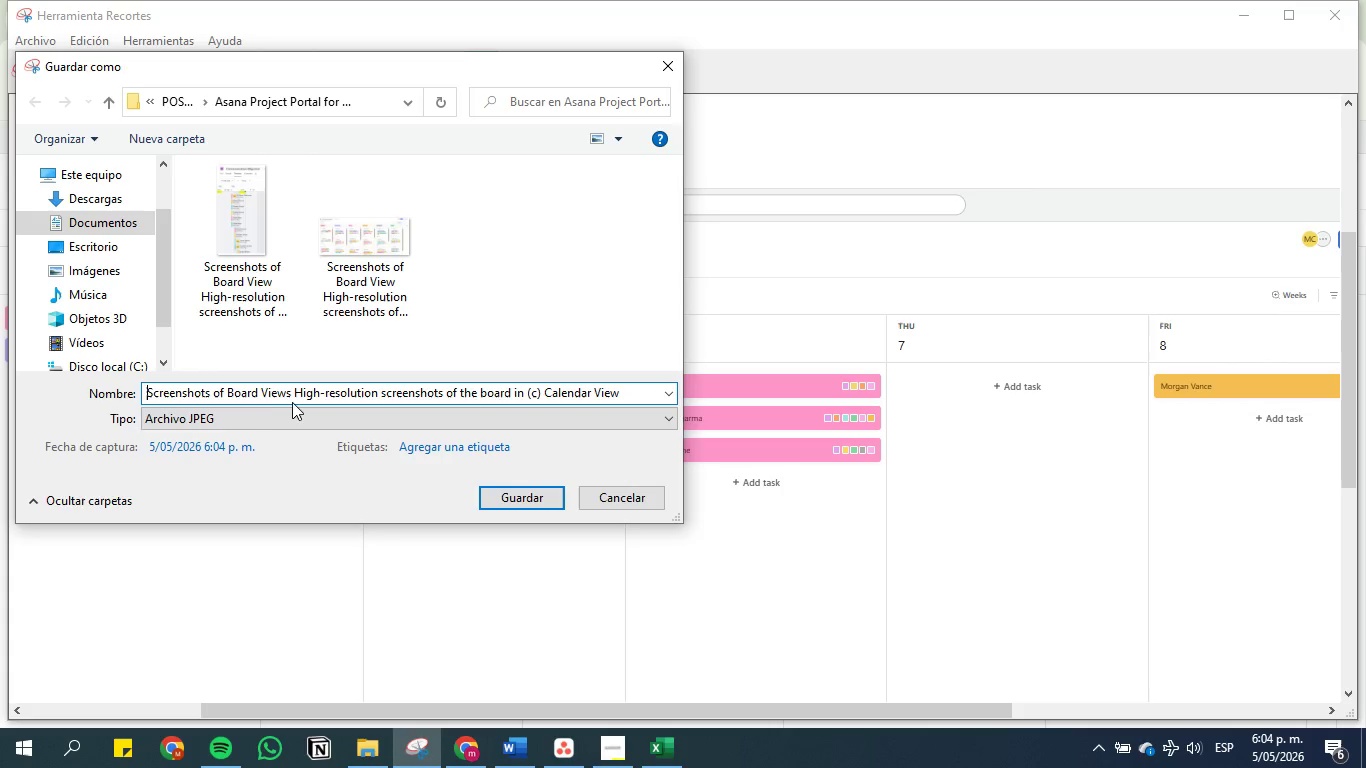 
key(Backspace)
 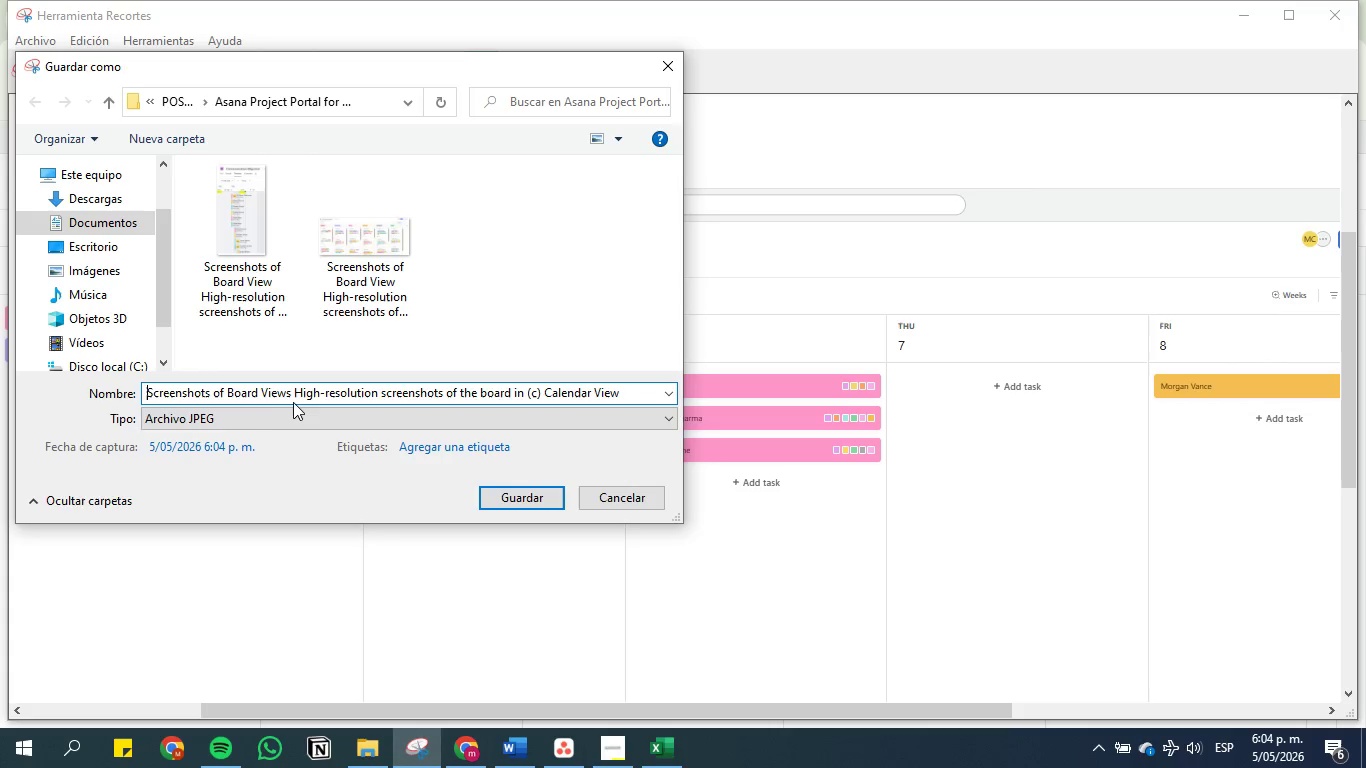 
key(Backspace)
 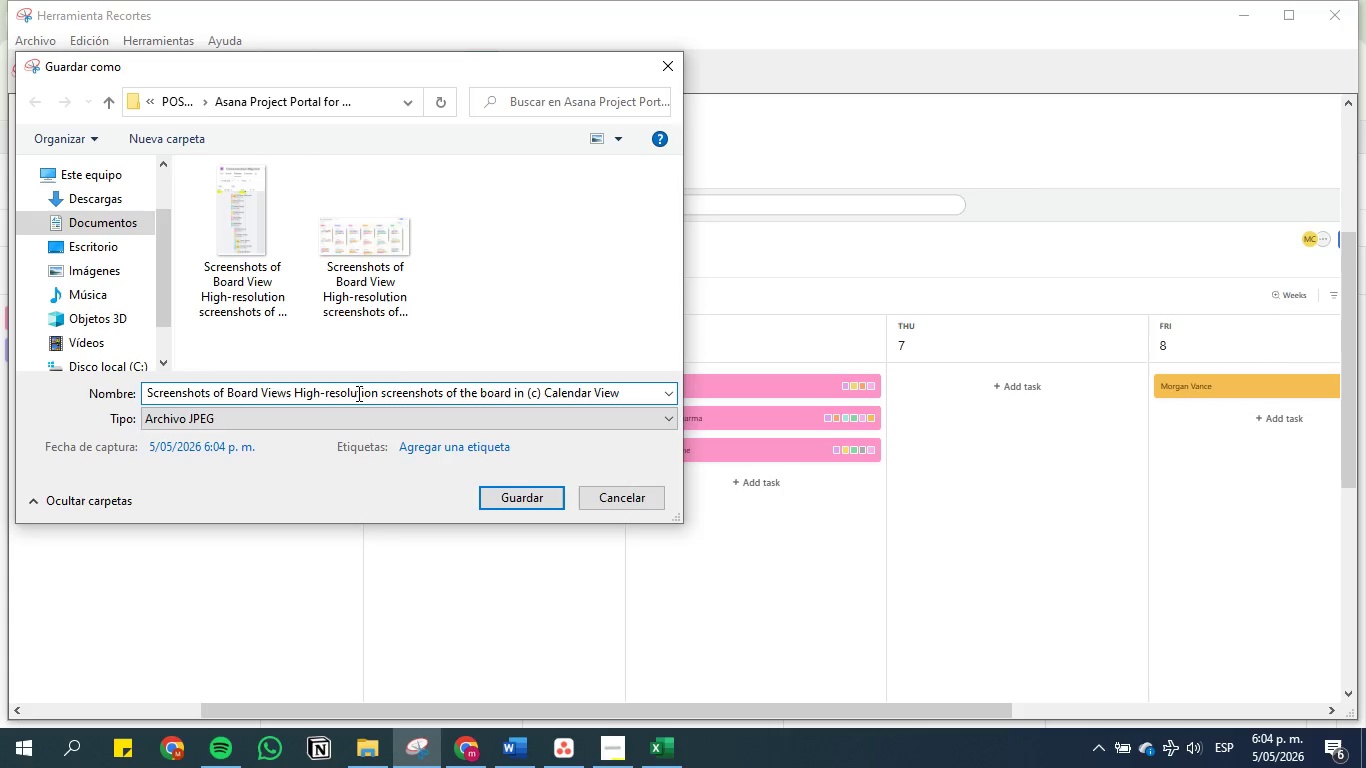 
key(Backspace)
 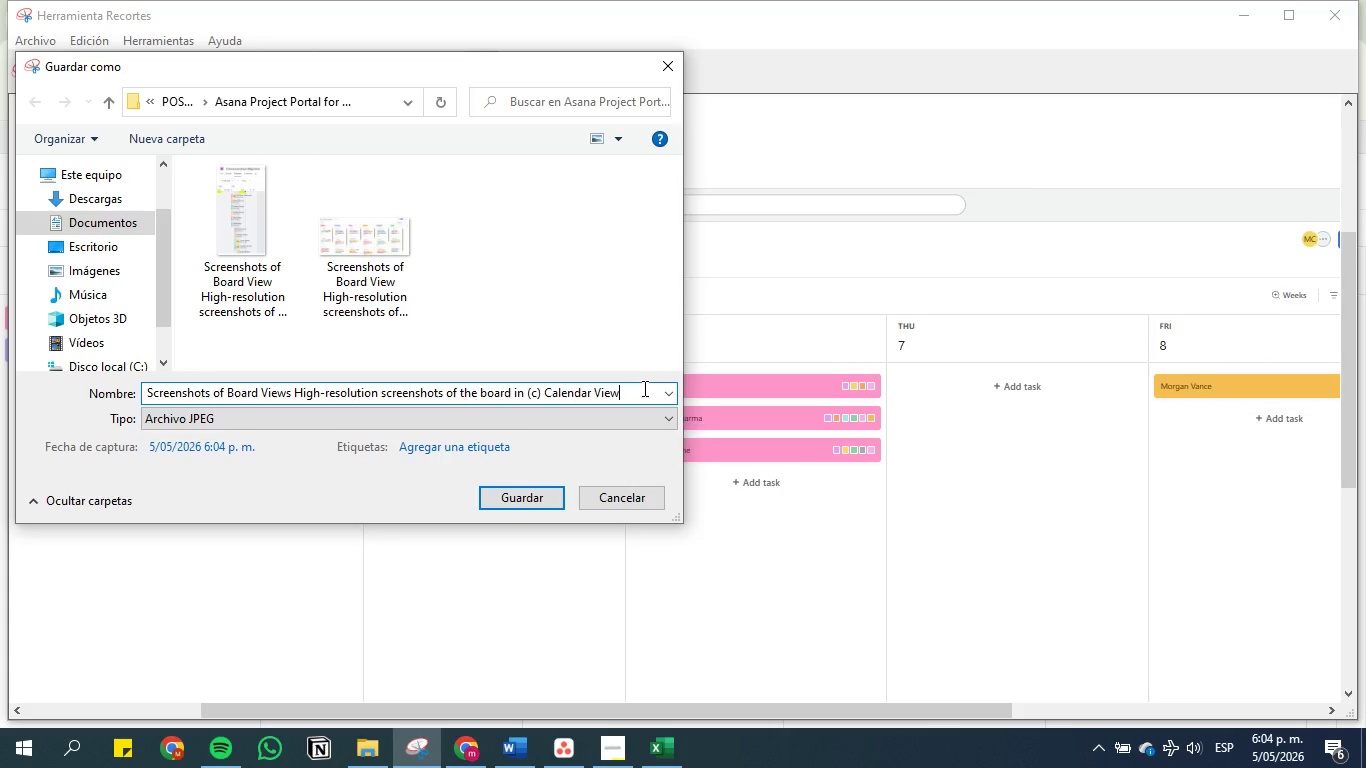 
key(Space)
 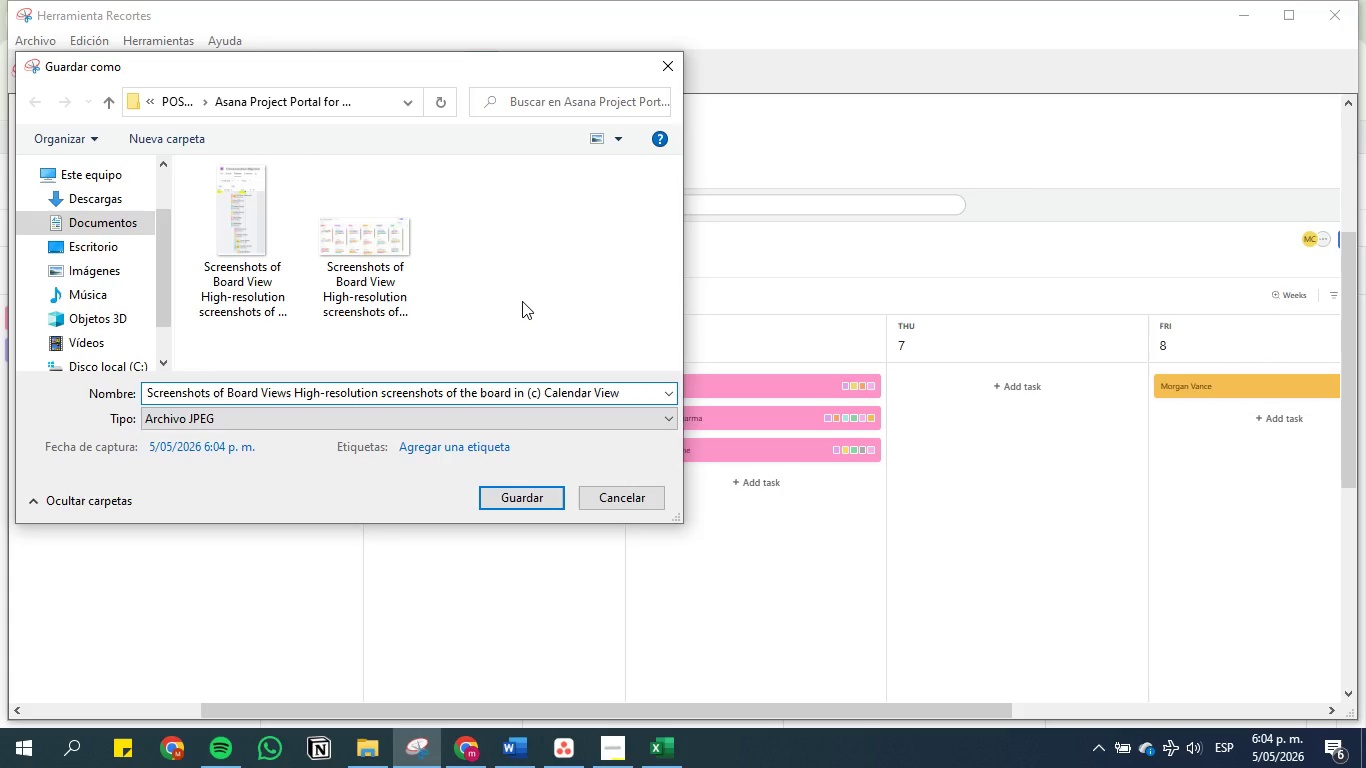 
left_click([518, 340])
 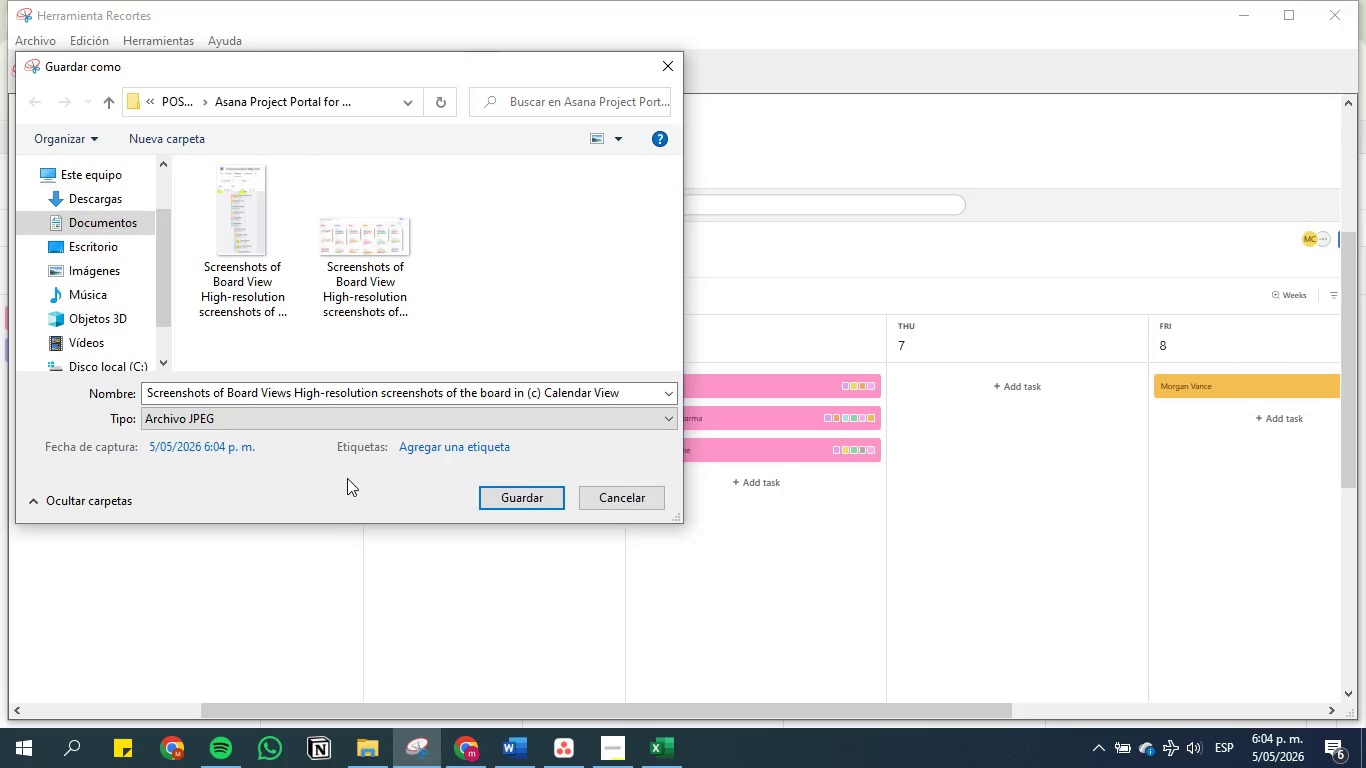 
left_click([525, 495])
 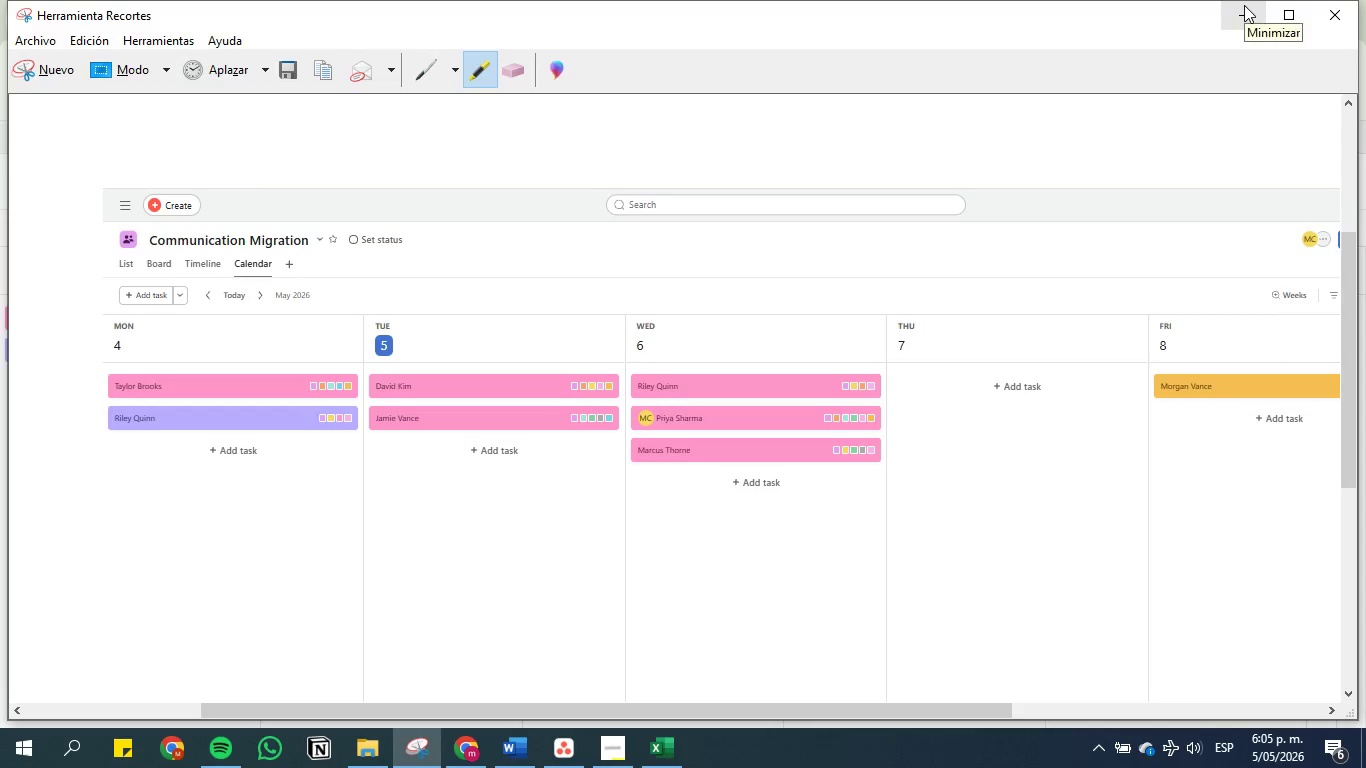 
wait(6.38)
 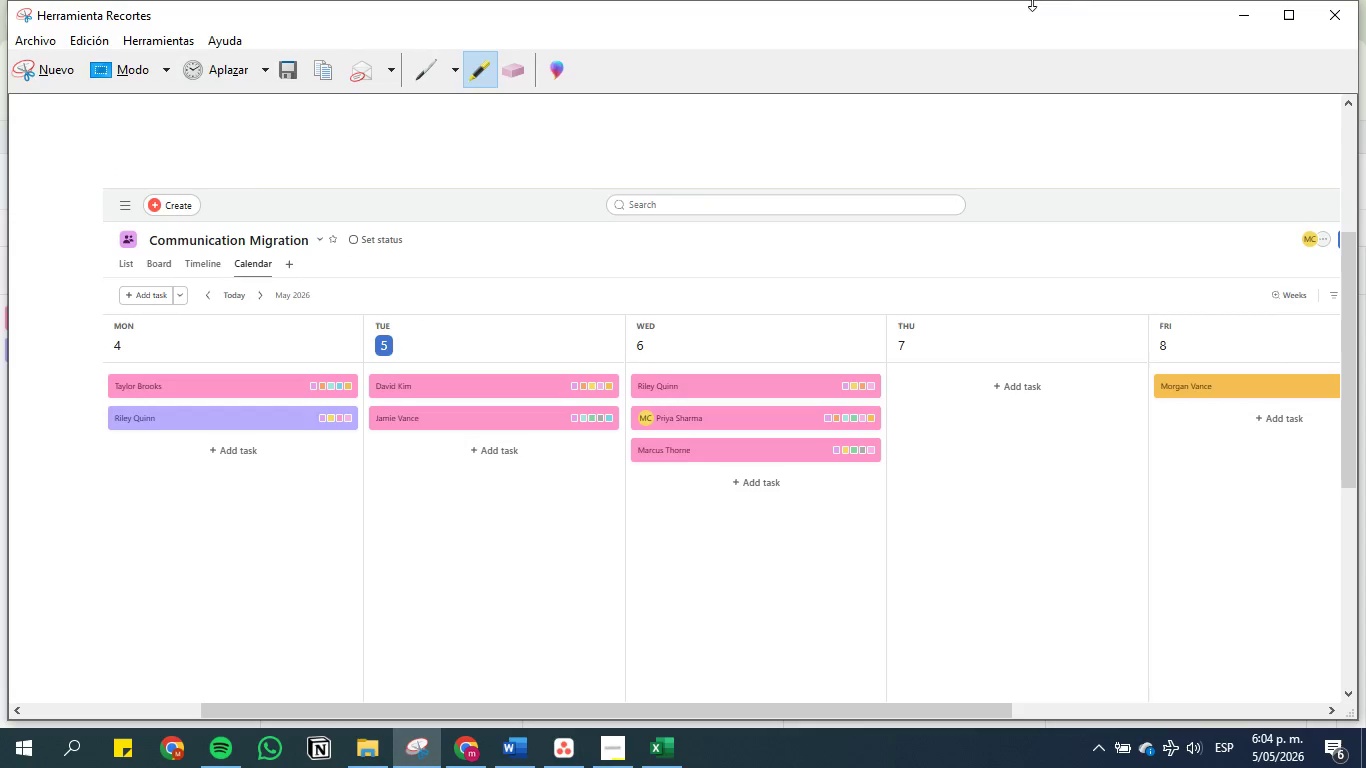 
left_click([1330, 13])
 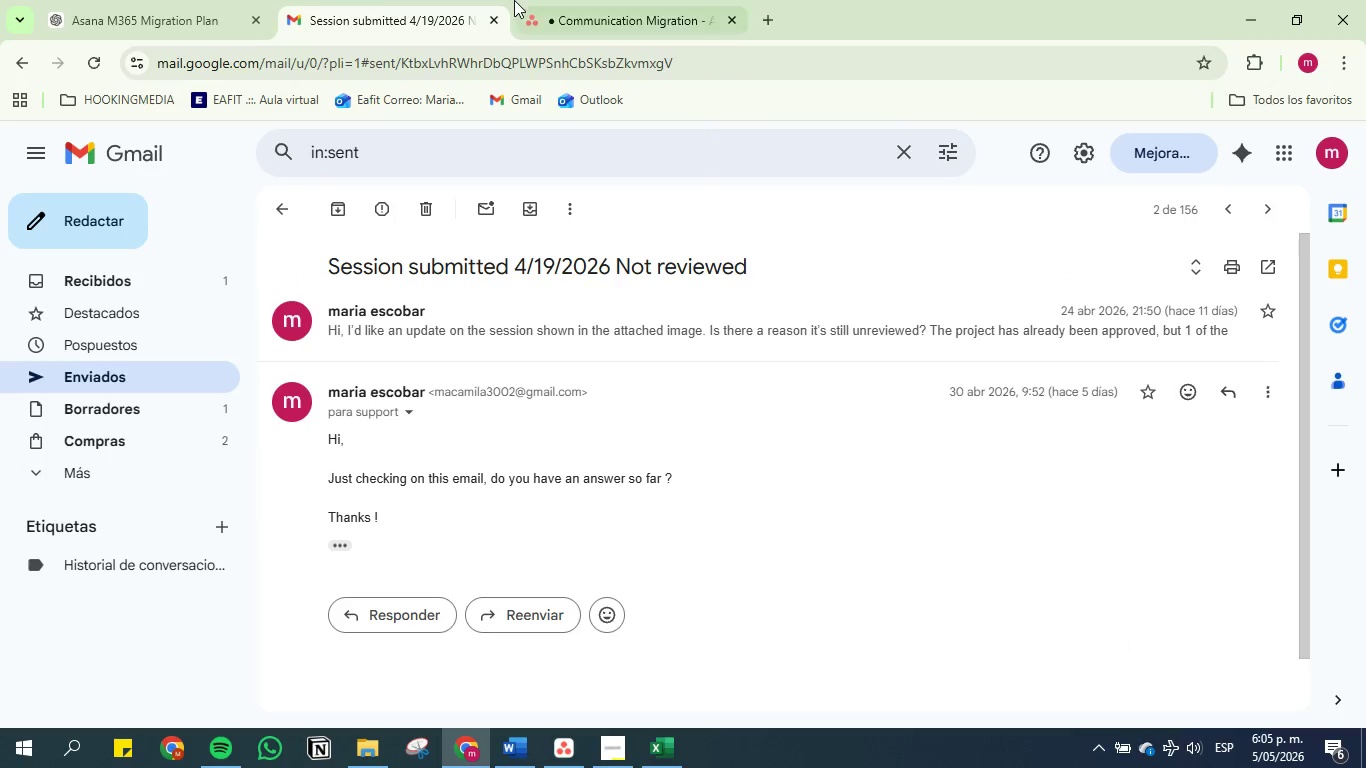 
left_click([648, 0])
 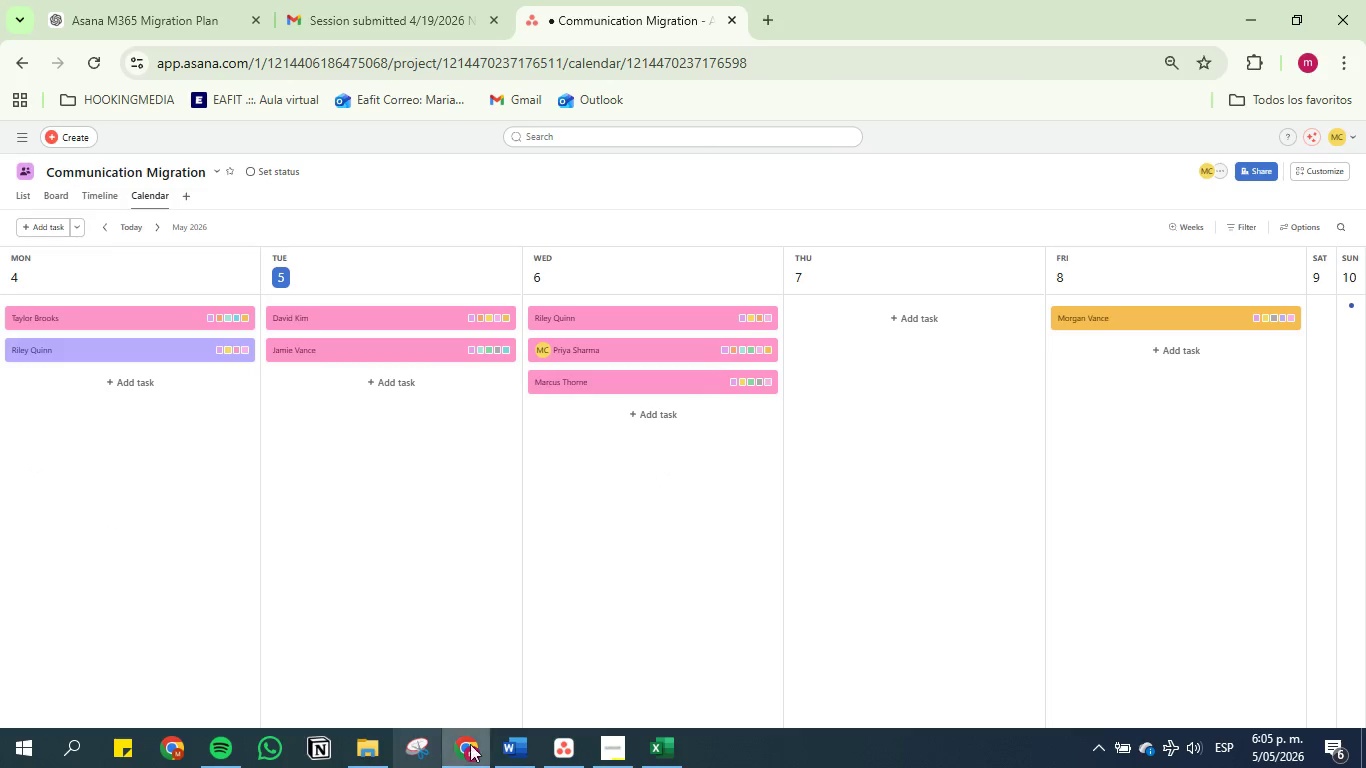 
left_click([511, 749])
 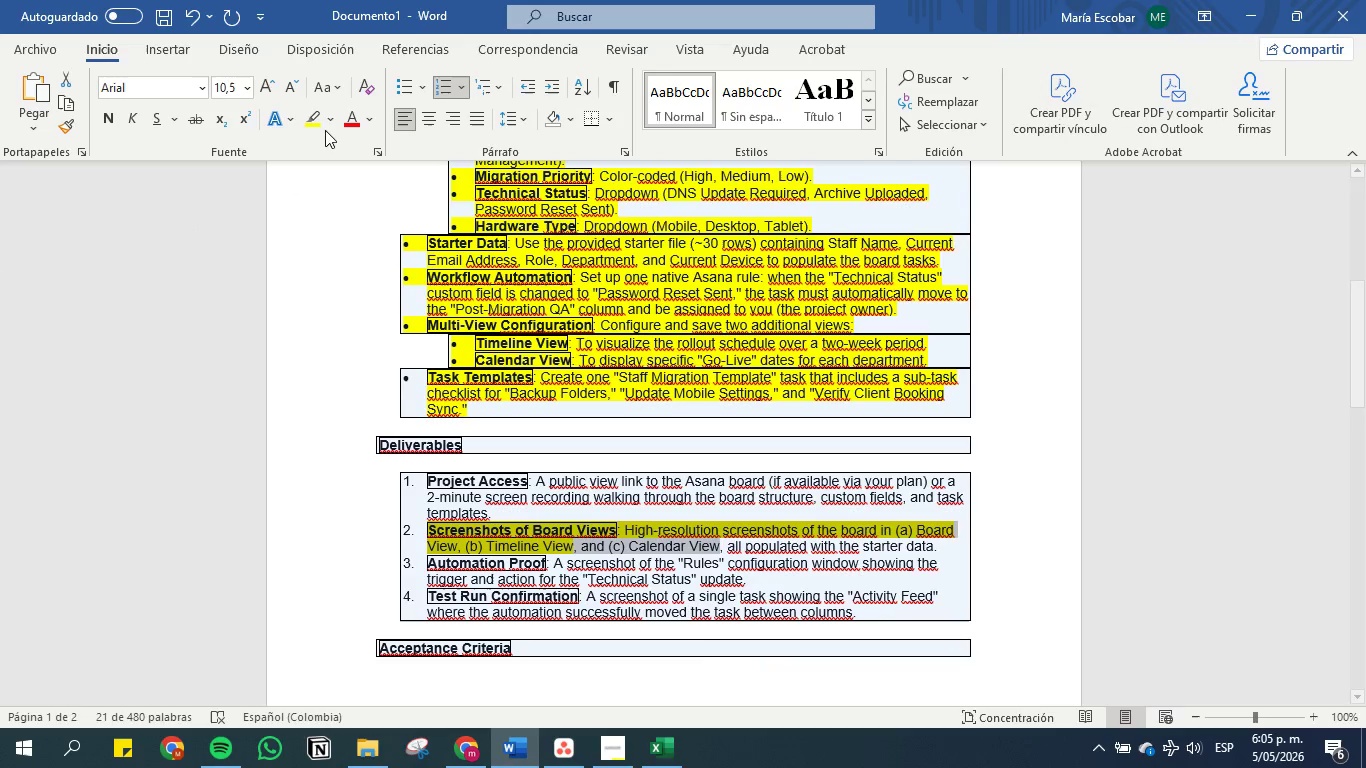 
left_click([312, 116])
 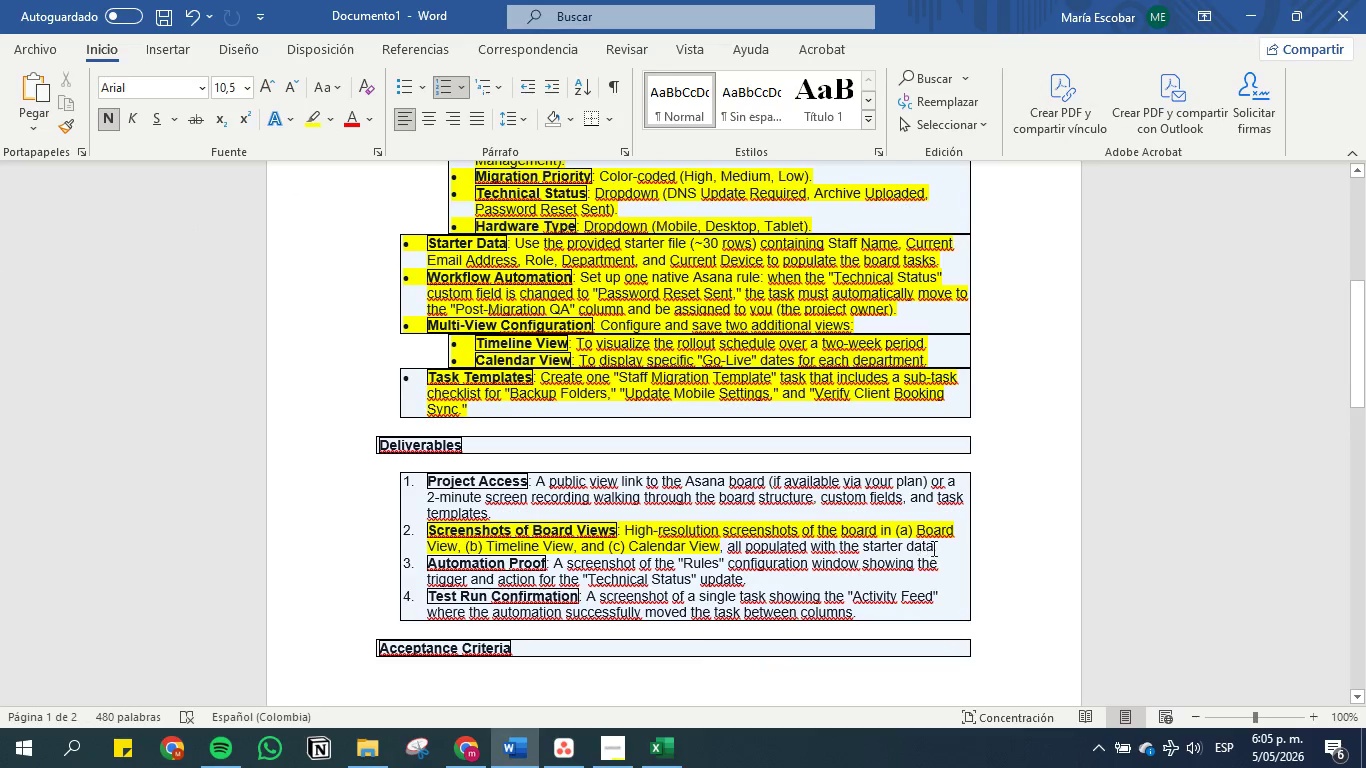 
left_click_drag(start_coordinate=[949, 550], to_coordinate=[636, 540])
 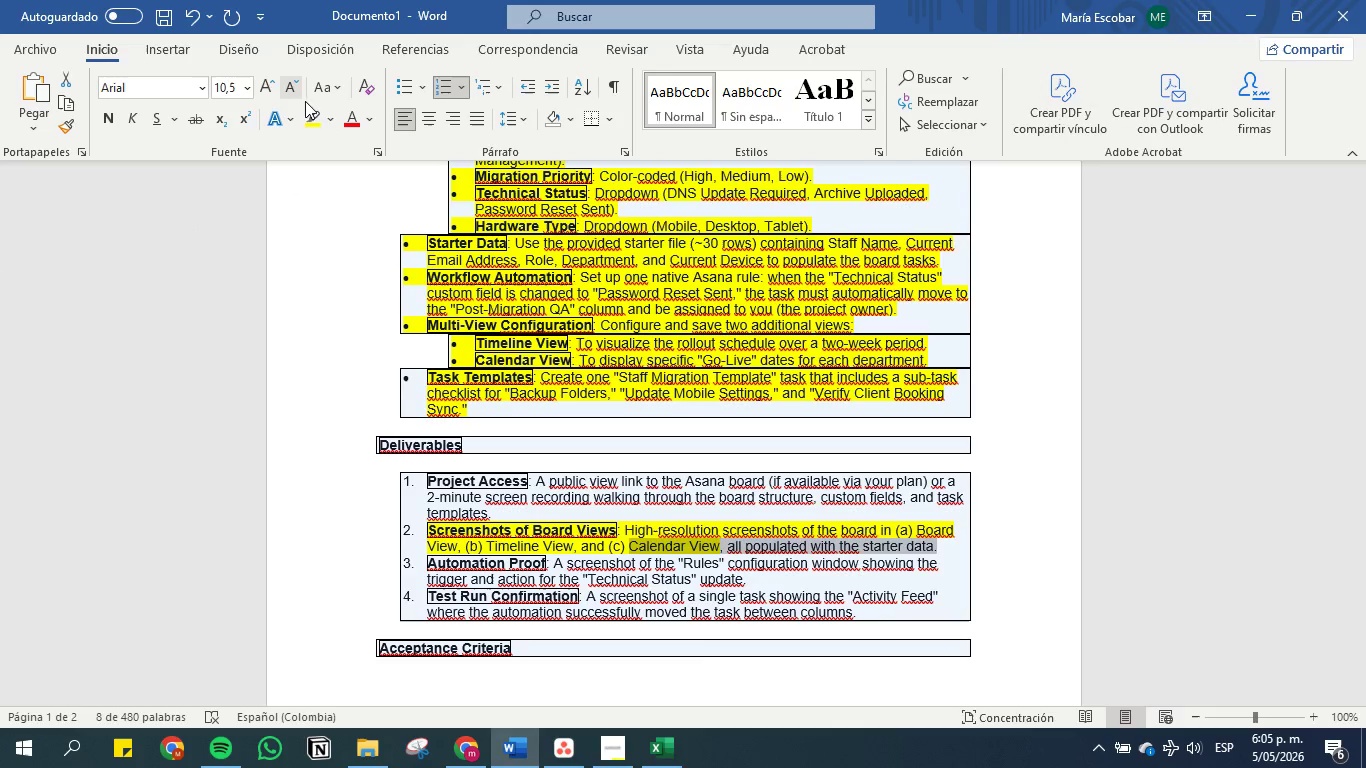 
left_click([315, 115])
 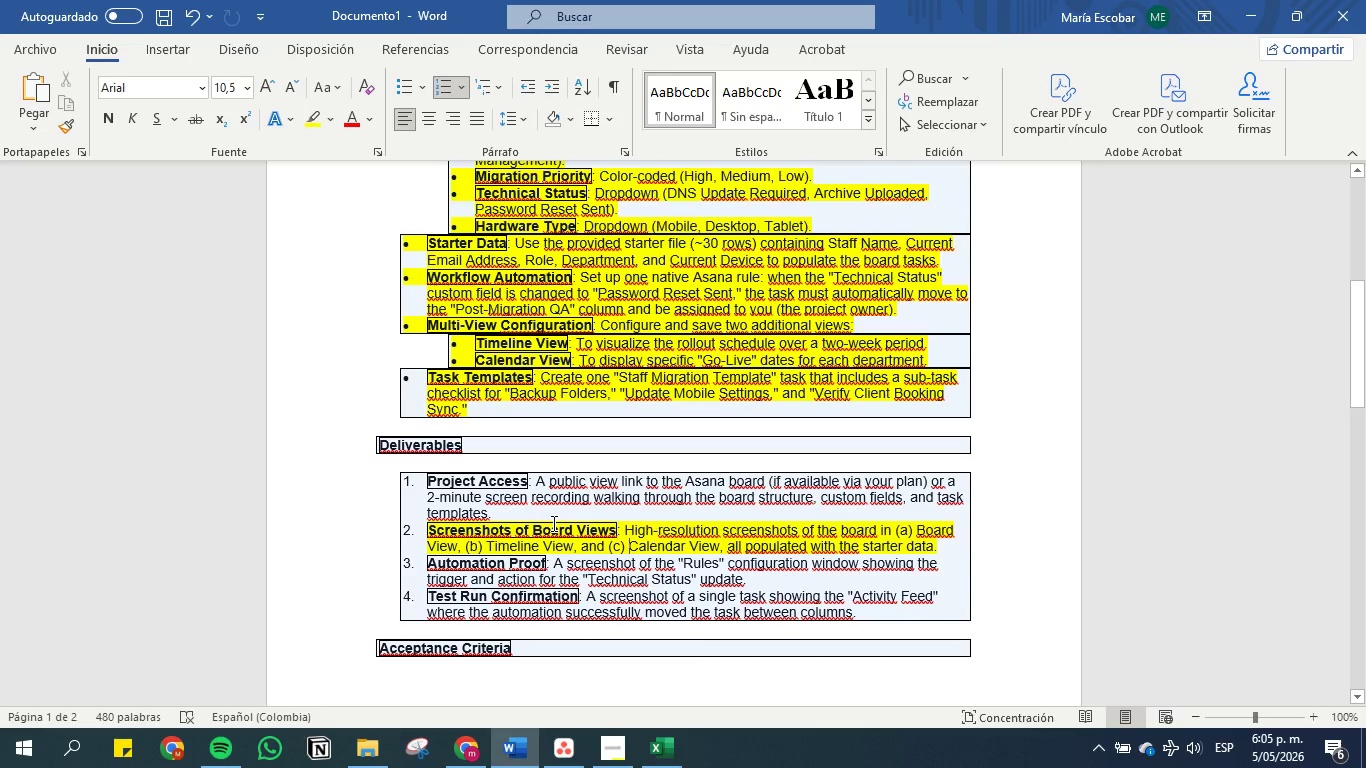 
left_click([552, 523])
 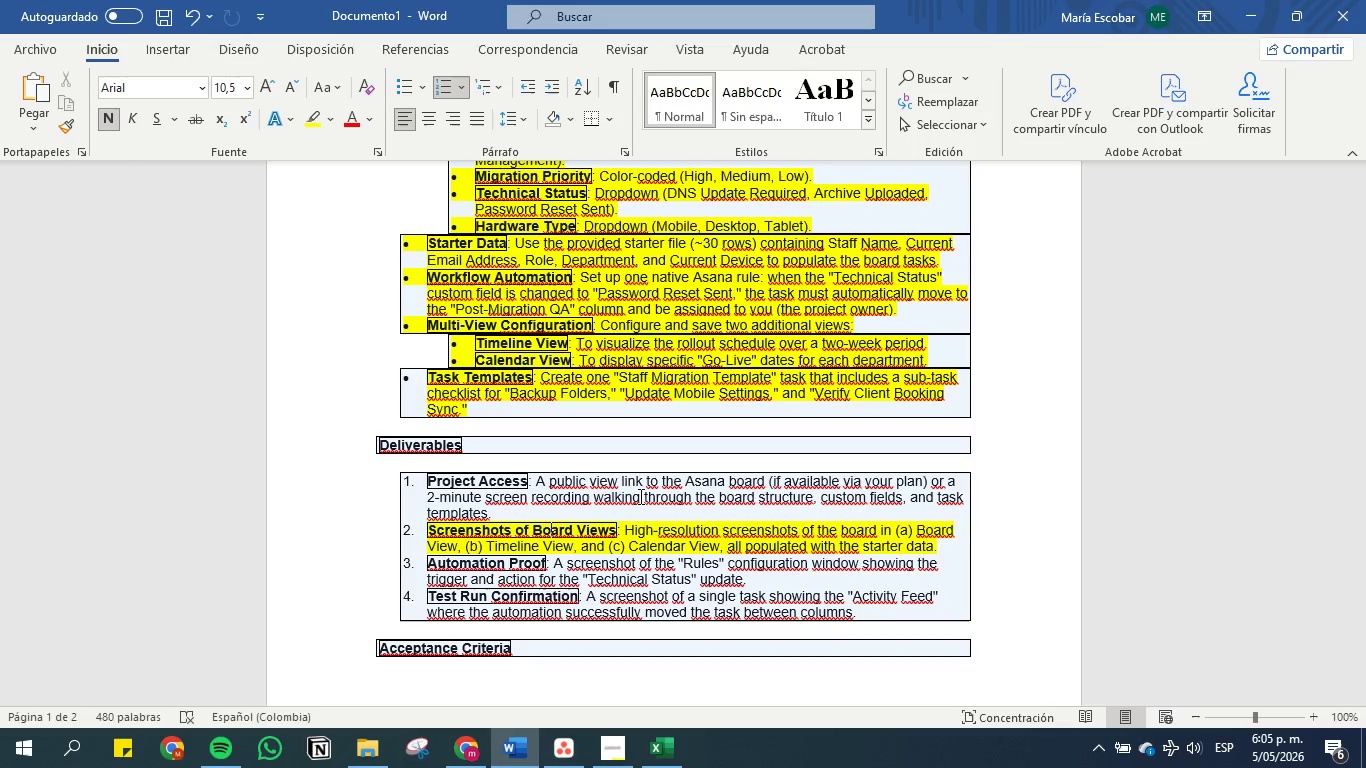 
wait(17.17)
 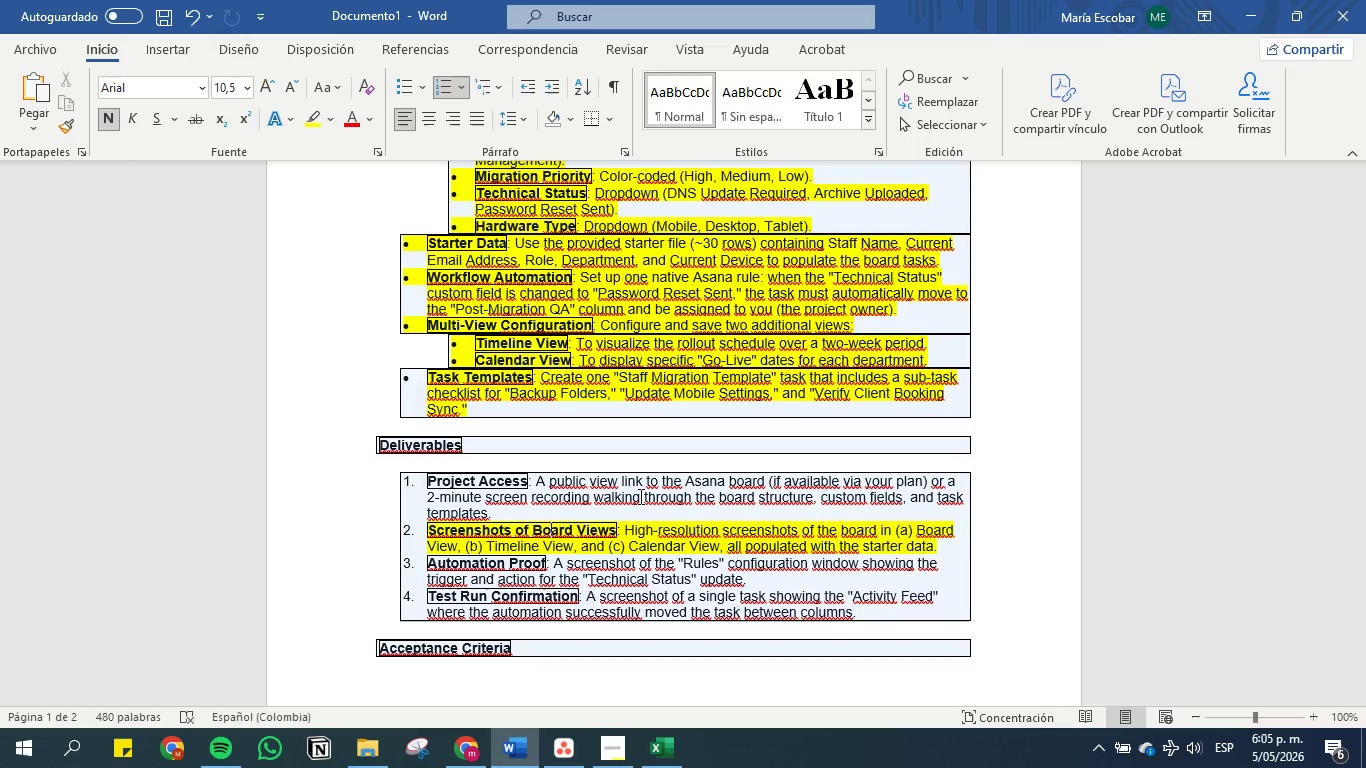 
left_click([1259, 4])
 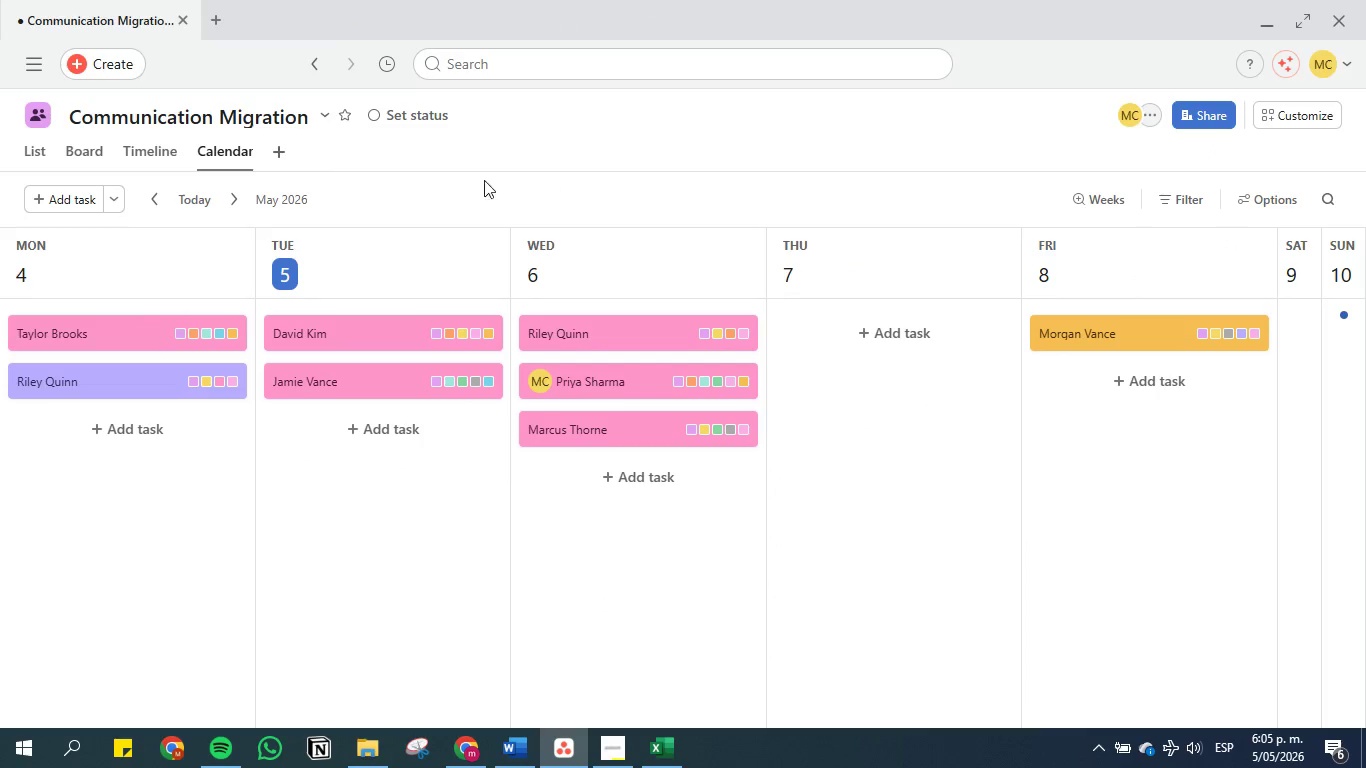 
wait(5.17)
 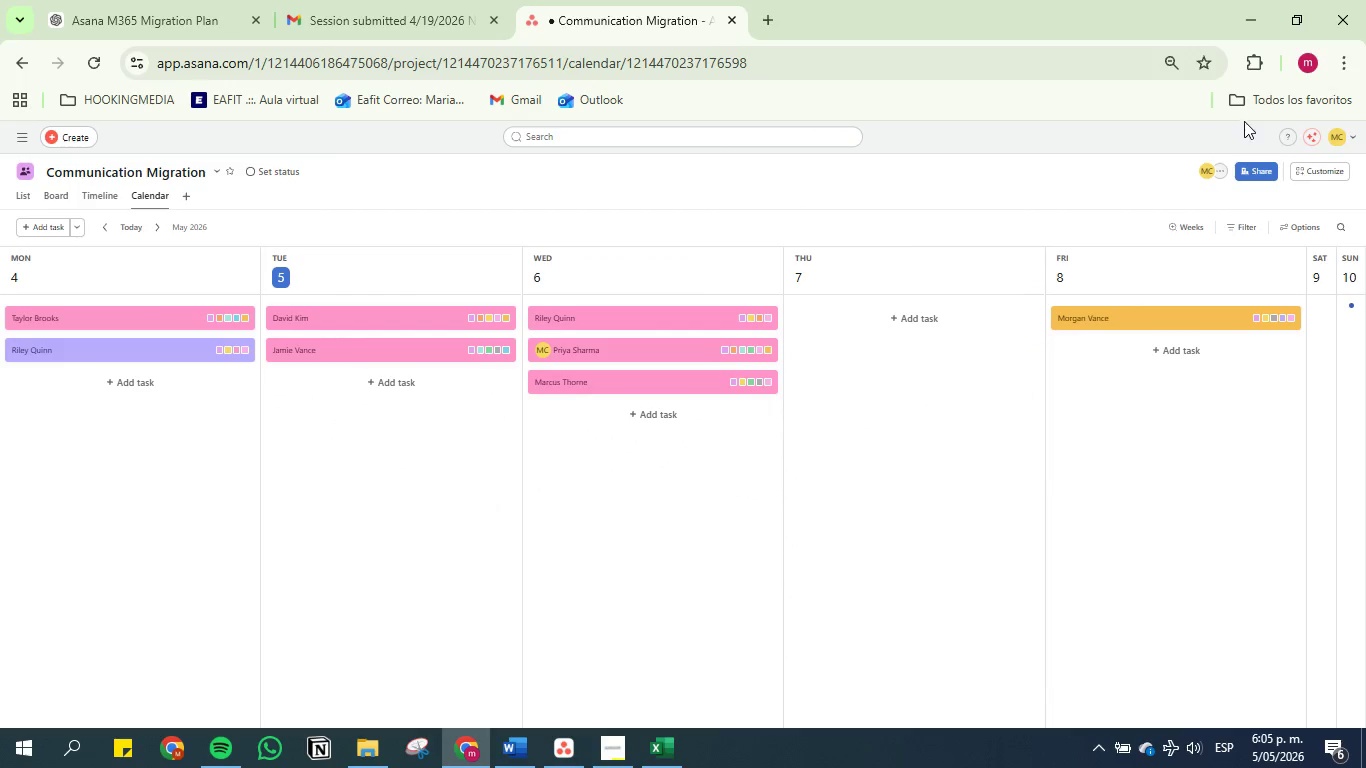 
double_click([37, 150])
 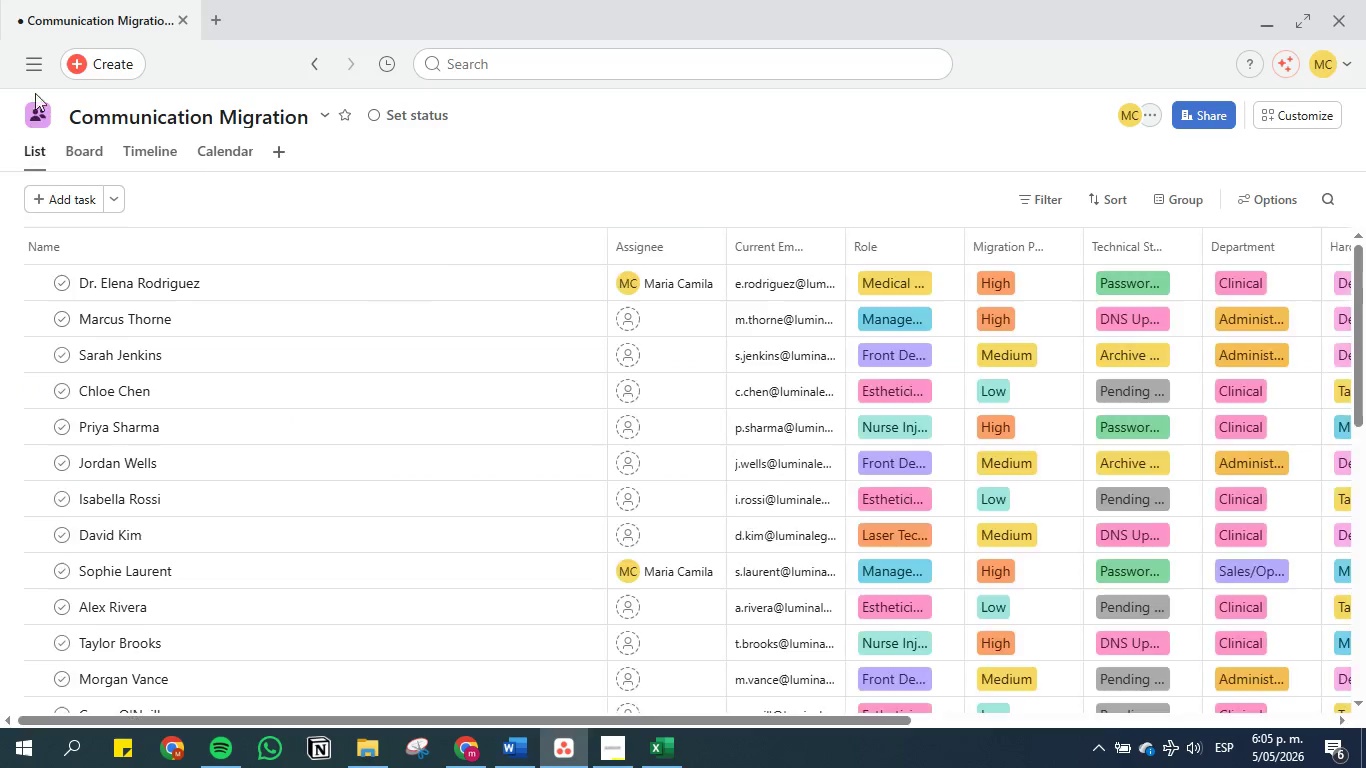 
left_click([43, 71])
 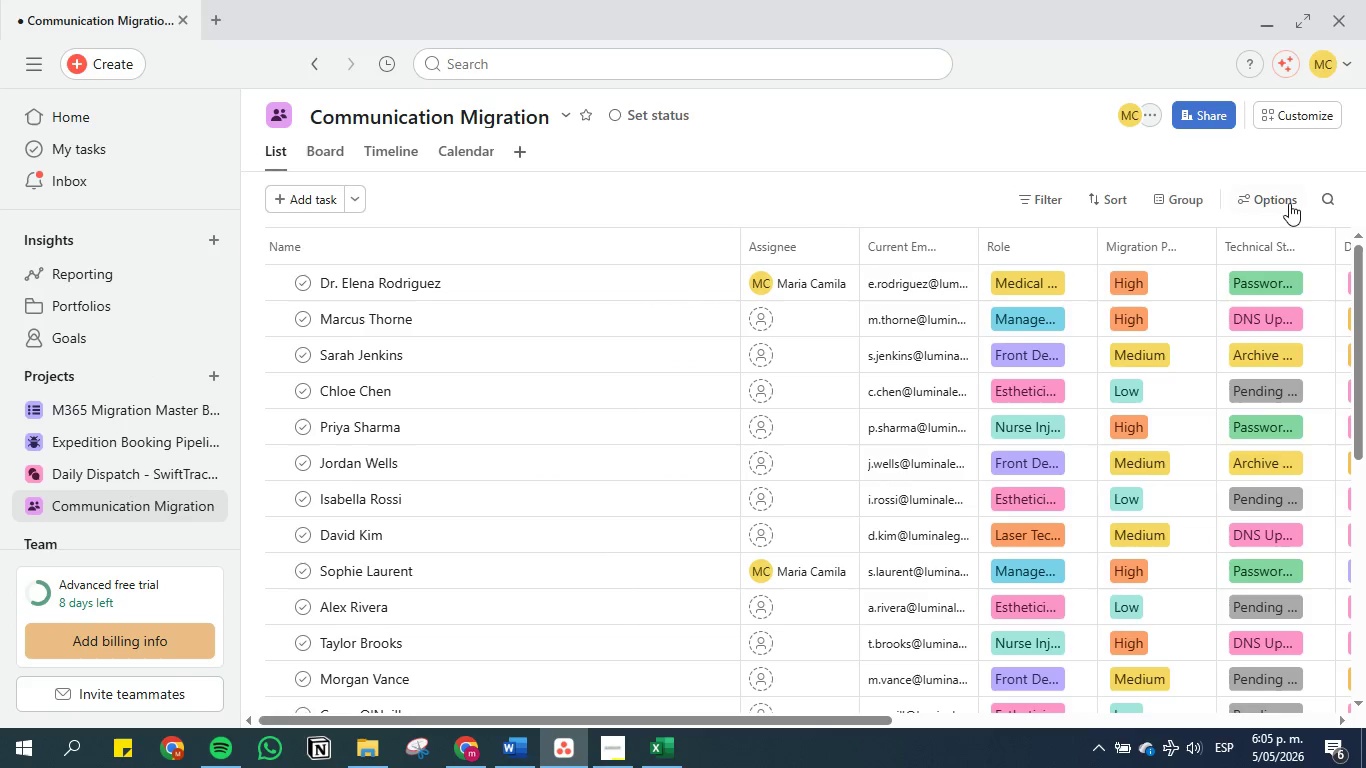 
left_click([1300, 117])
 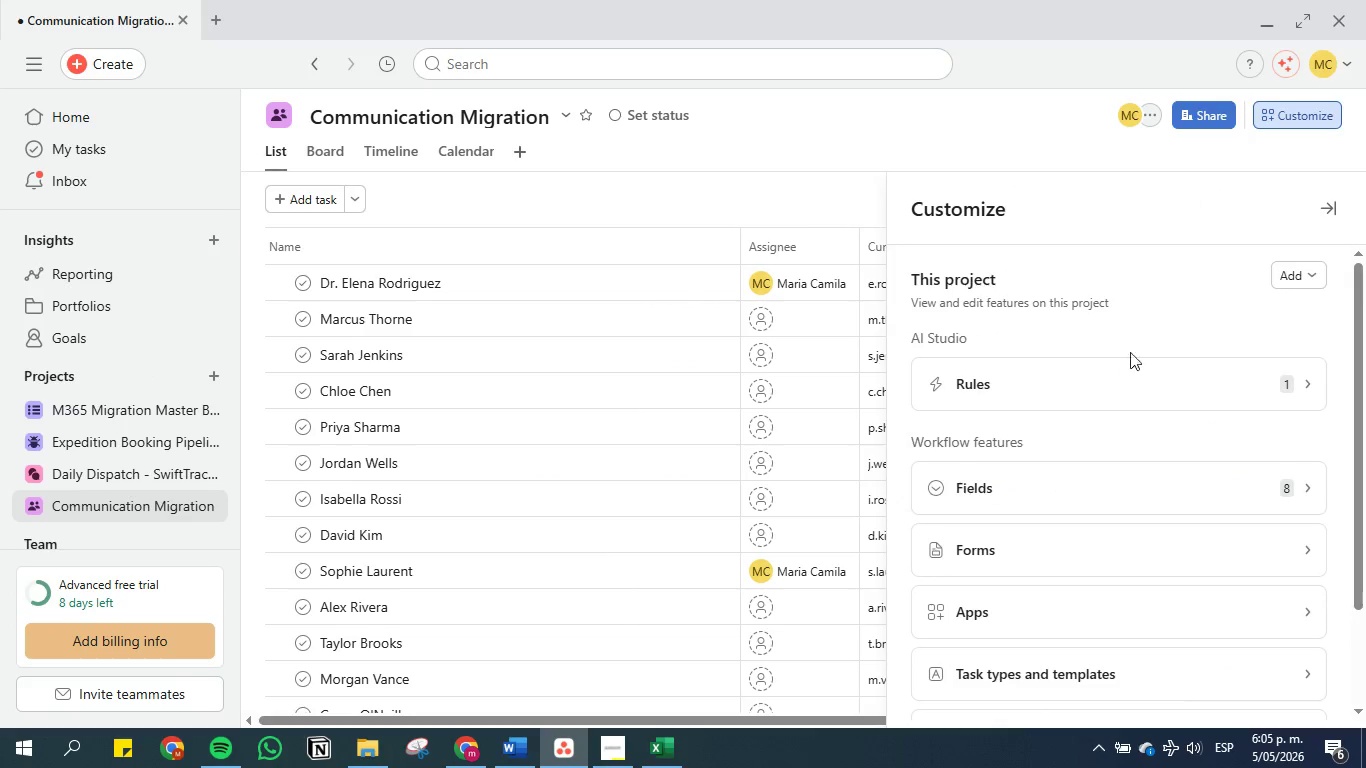 
left_click([1156, 388])
 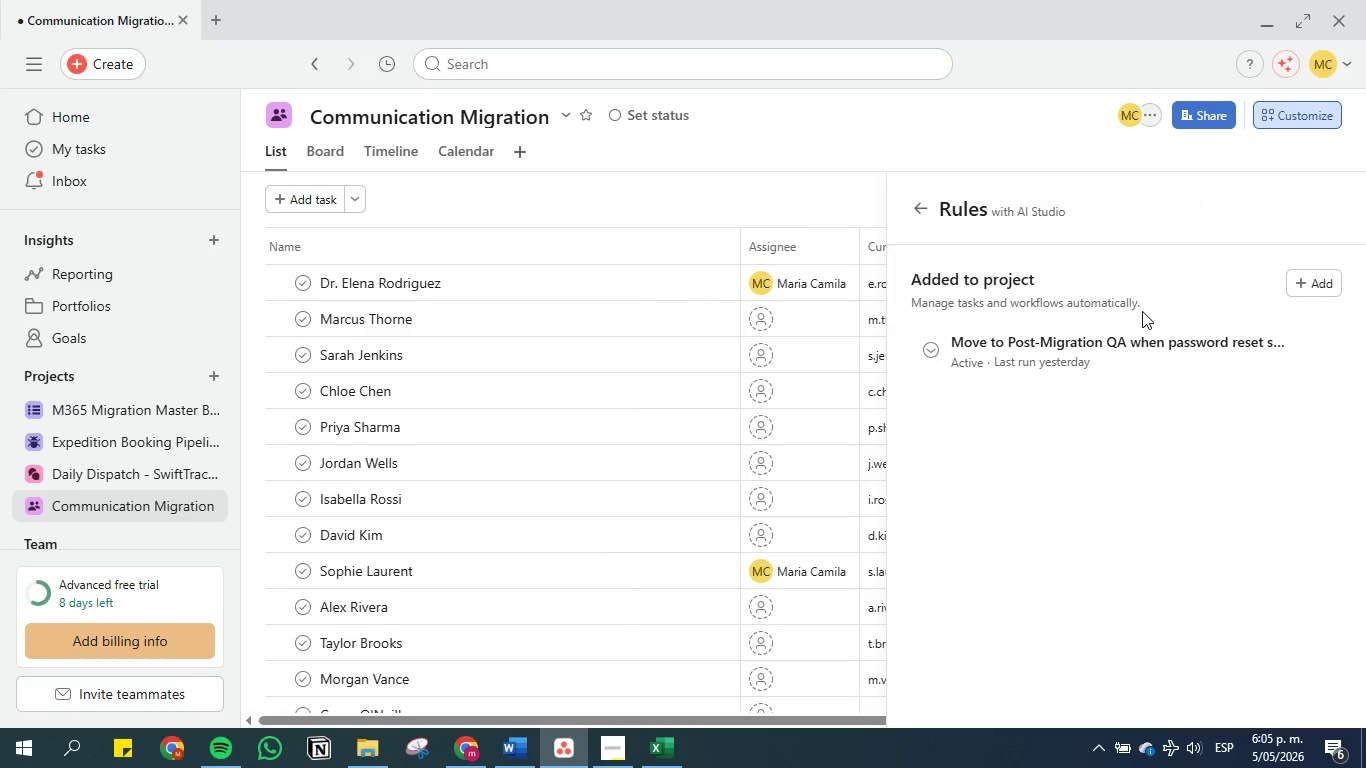 
left_click([1139, 350])
 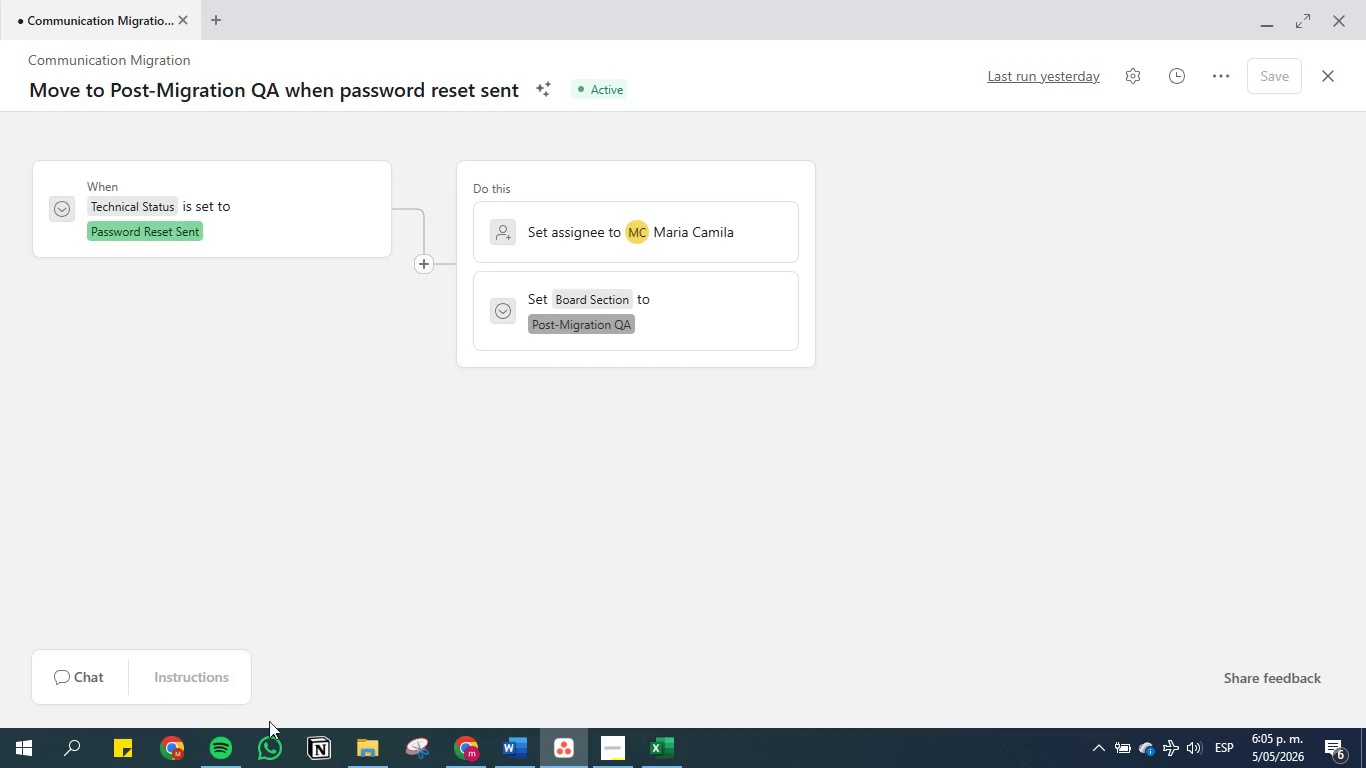 
left_click([425, 762])
 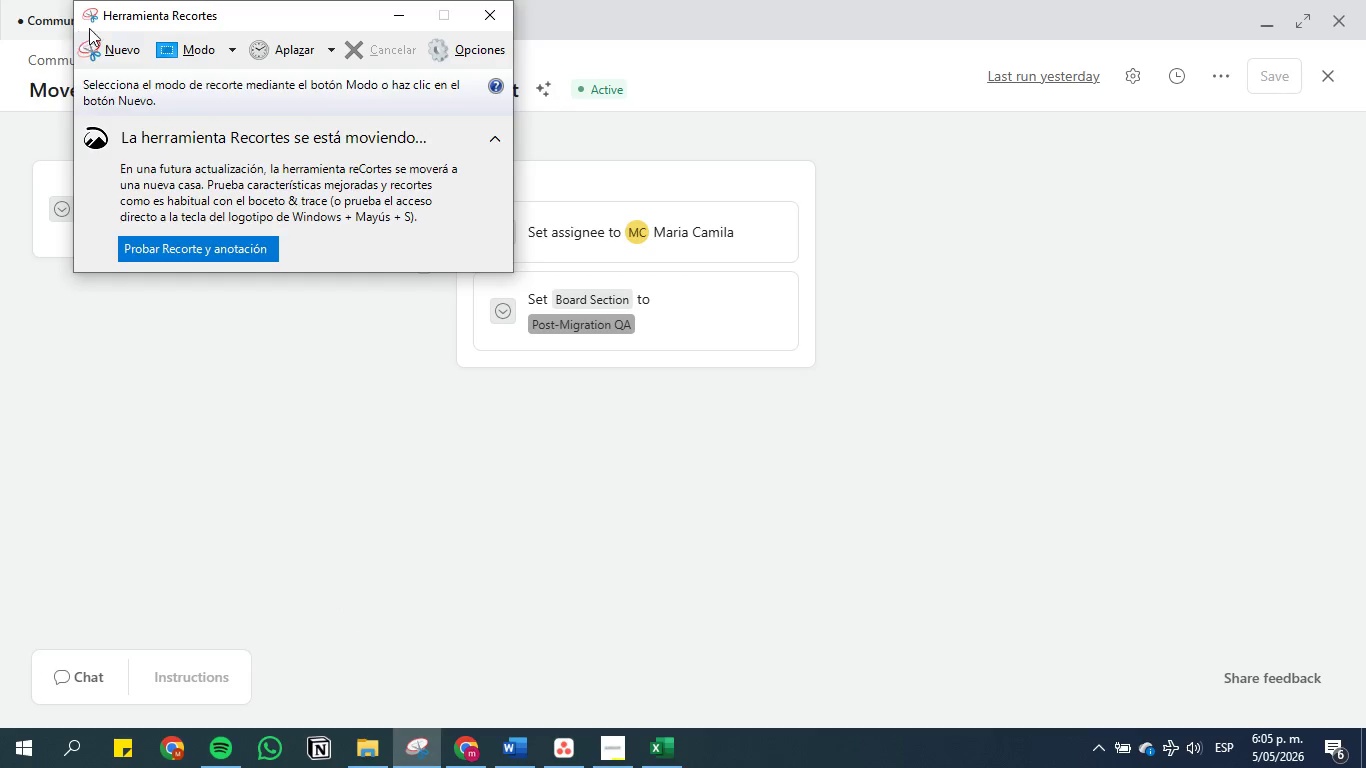 
left_click([100, 37])
 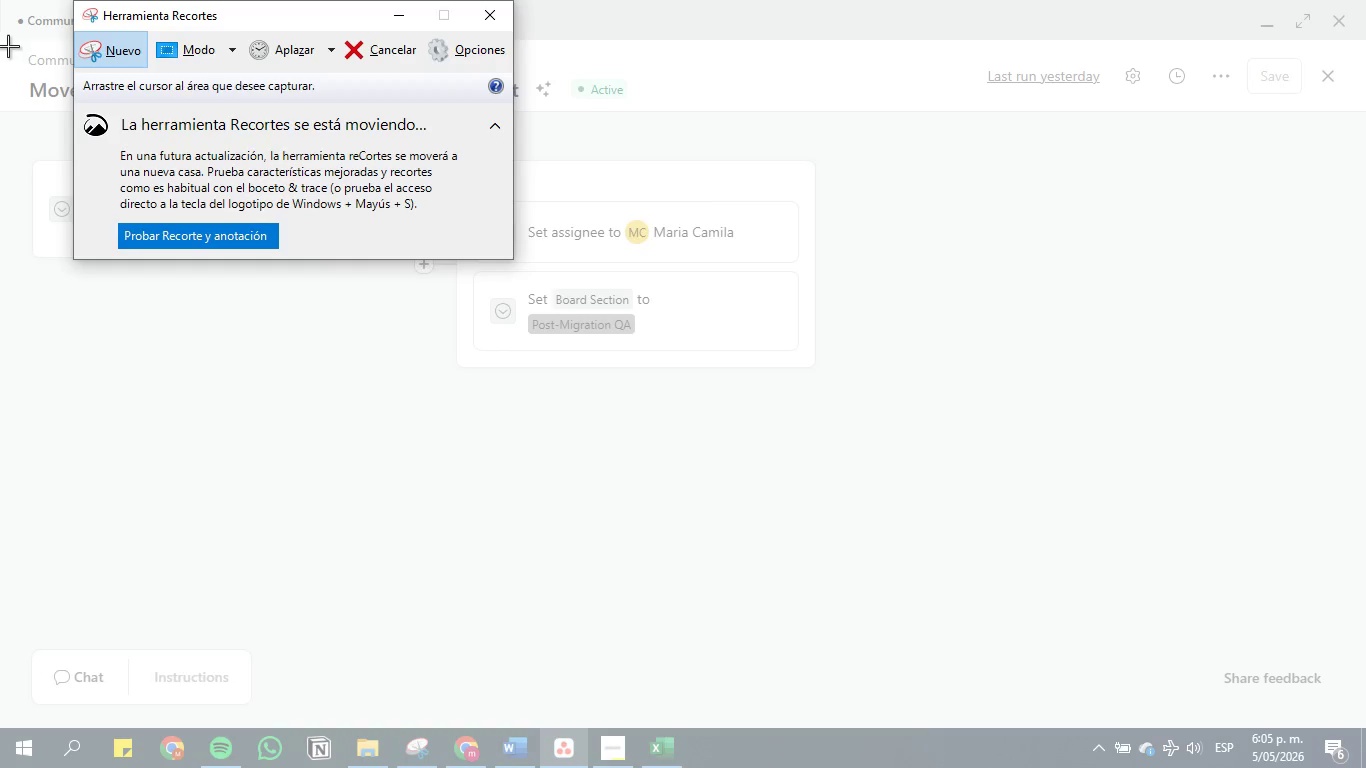 
left_click_drag(start_coordinate=[6, 42], to_coordinate=[908, 519])
 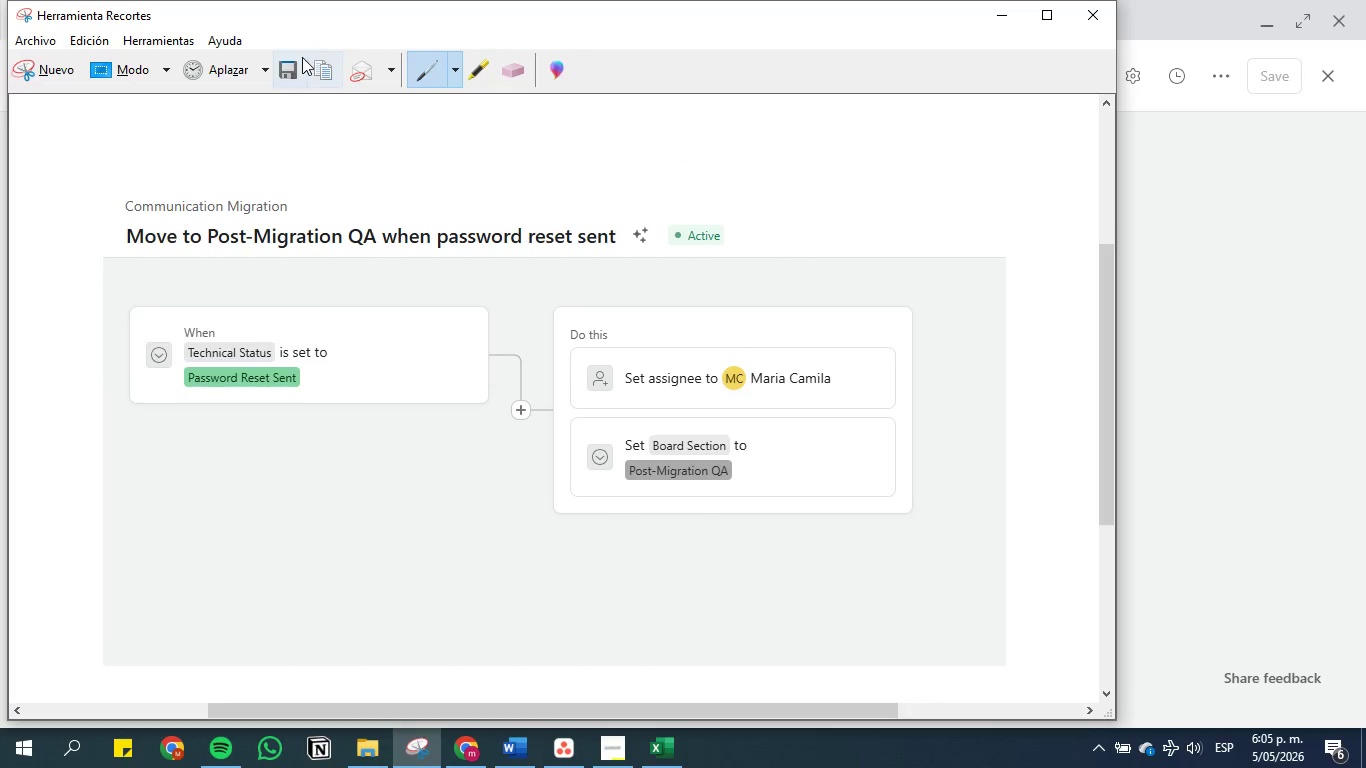 
left_click([291, 64])
 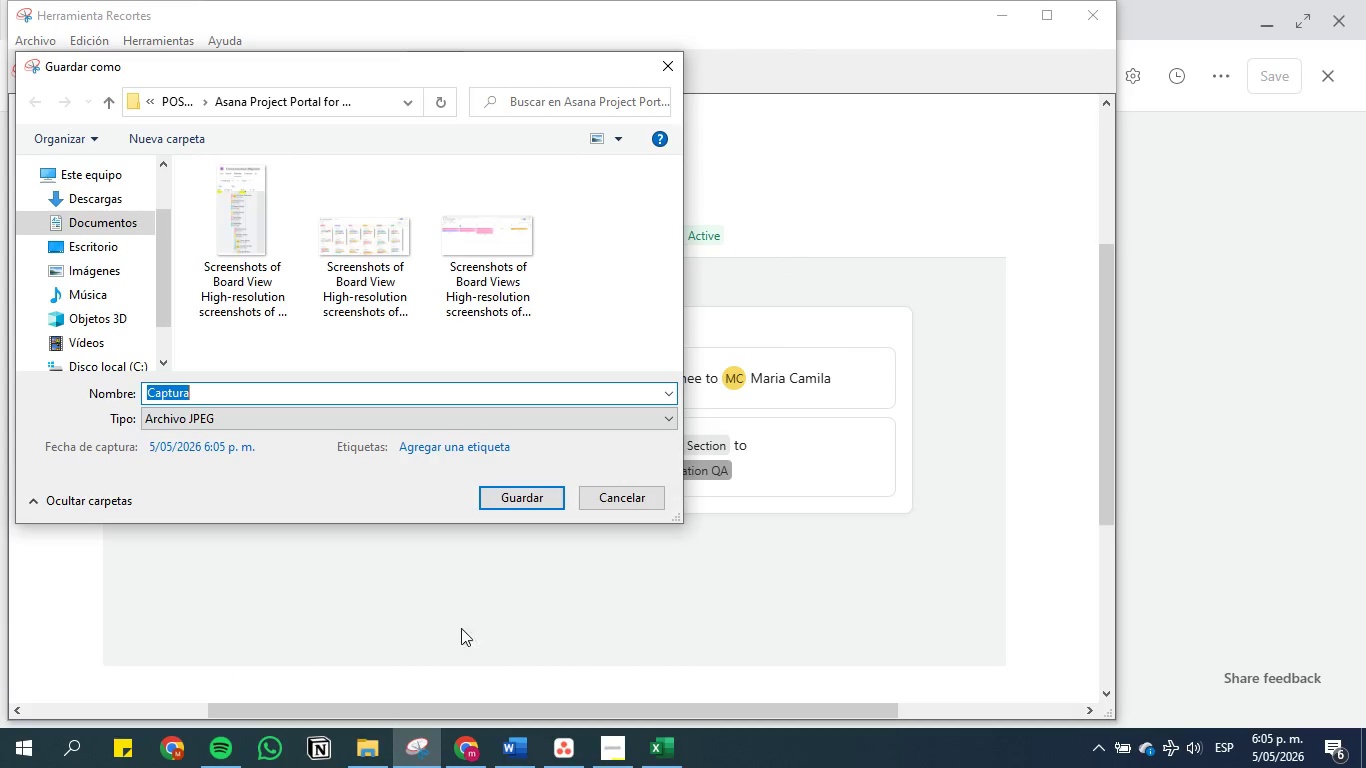 
left_click([517, 753])
 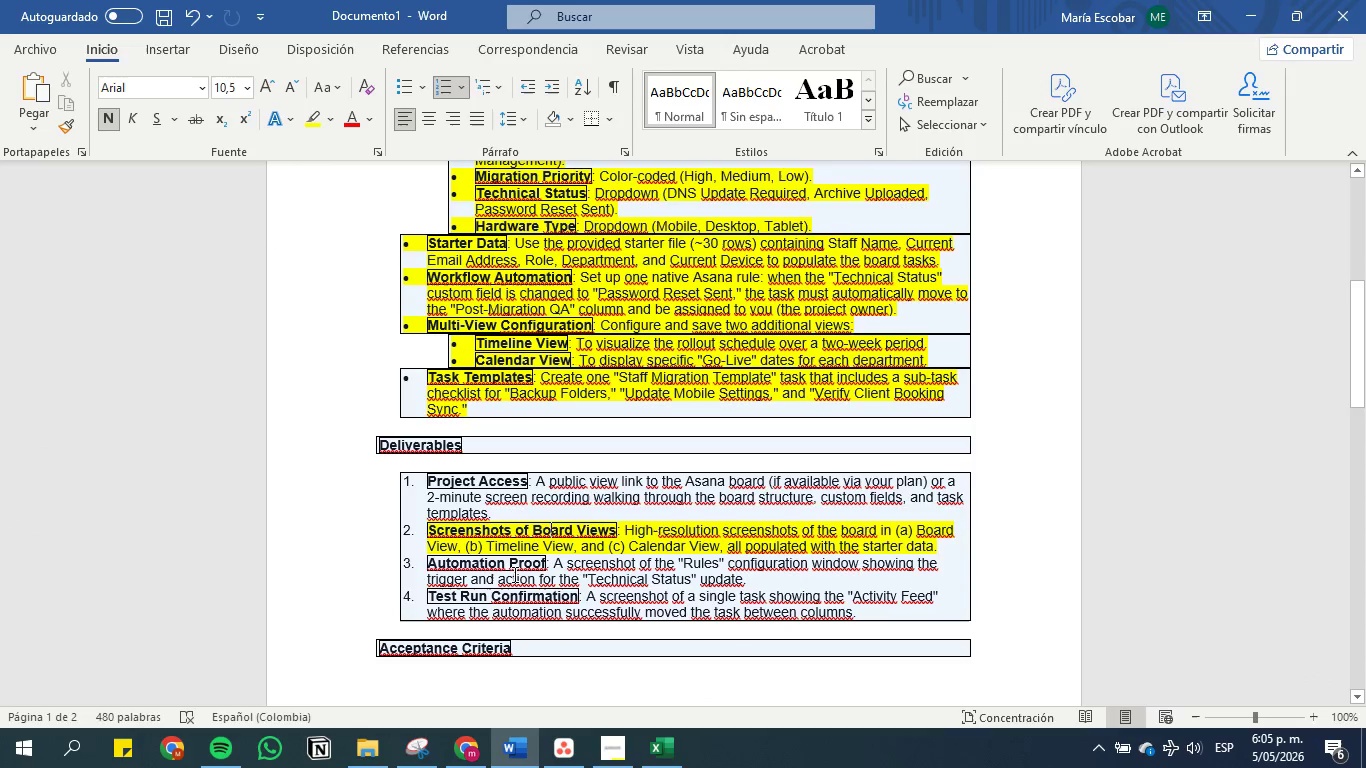 
left_click([519, 570])
 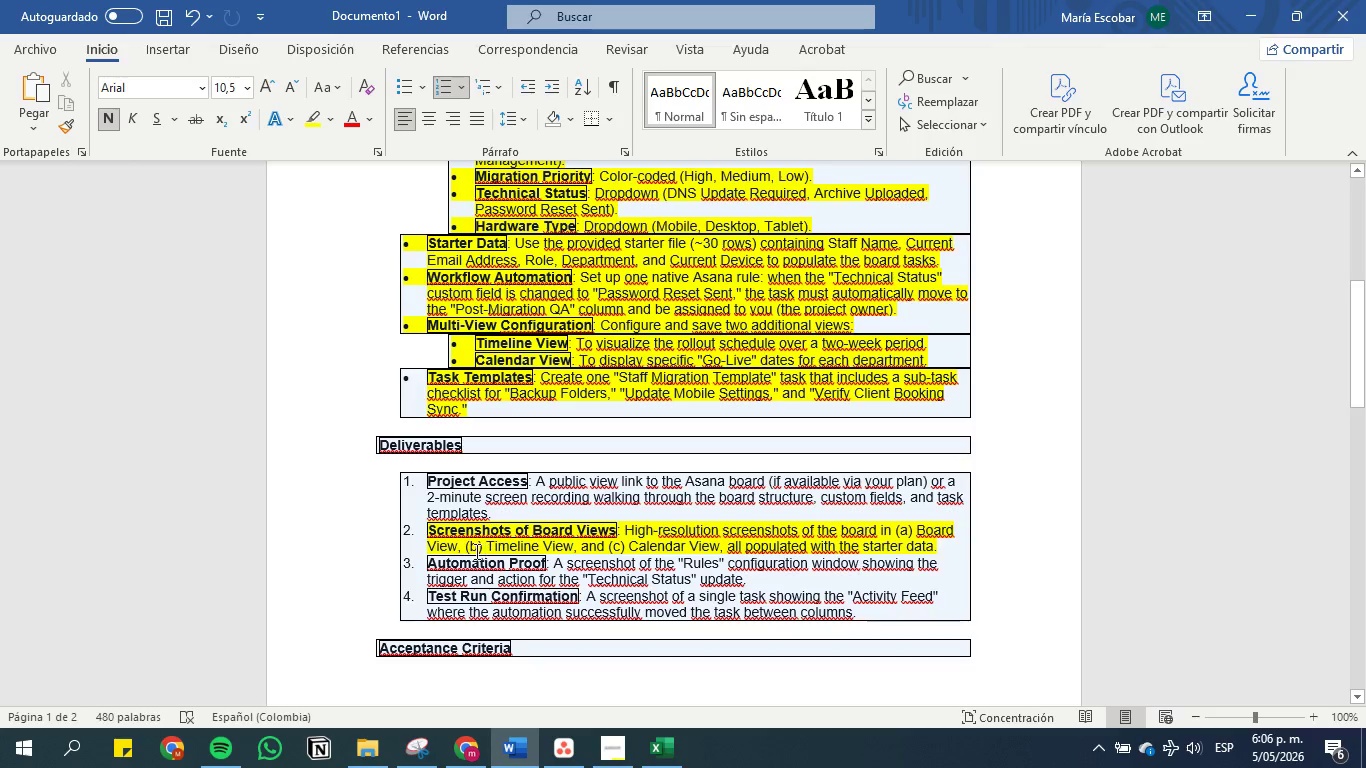 
left_click_drag(start_coordinate=[427, 560], to_coordinate=[758, 576])
 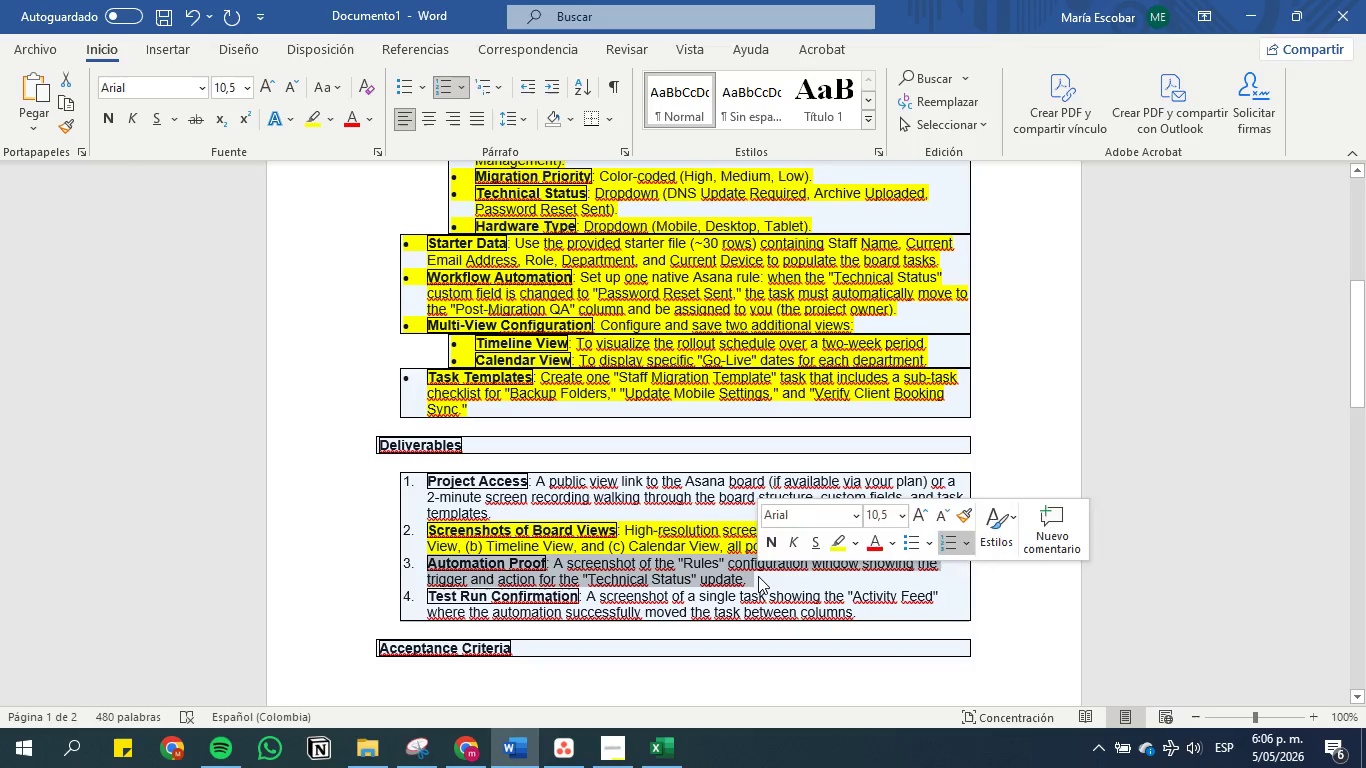 
key(Shift+ShiftLeft)
 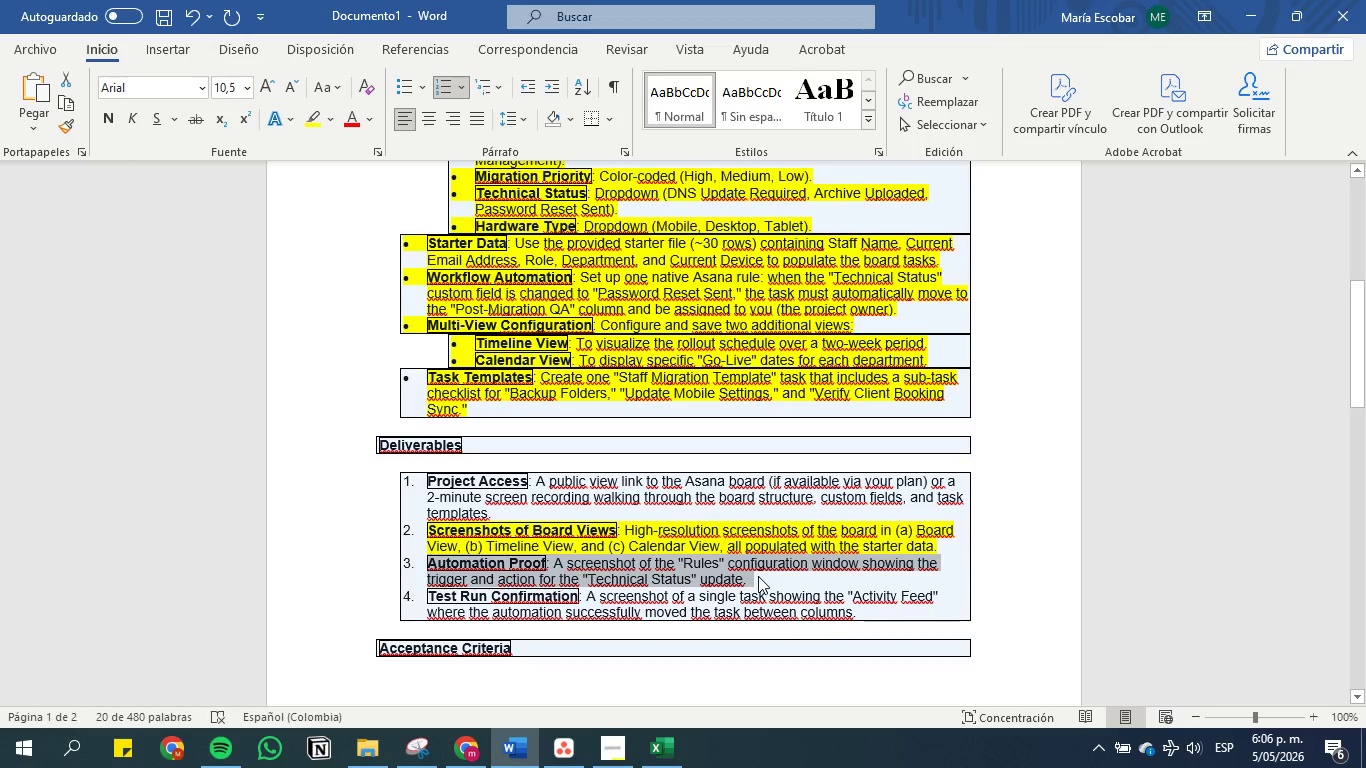 
key(Control+C)
 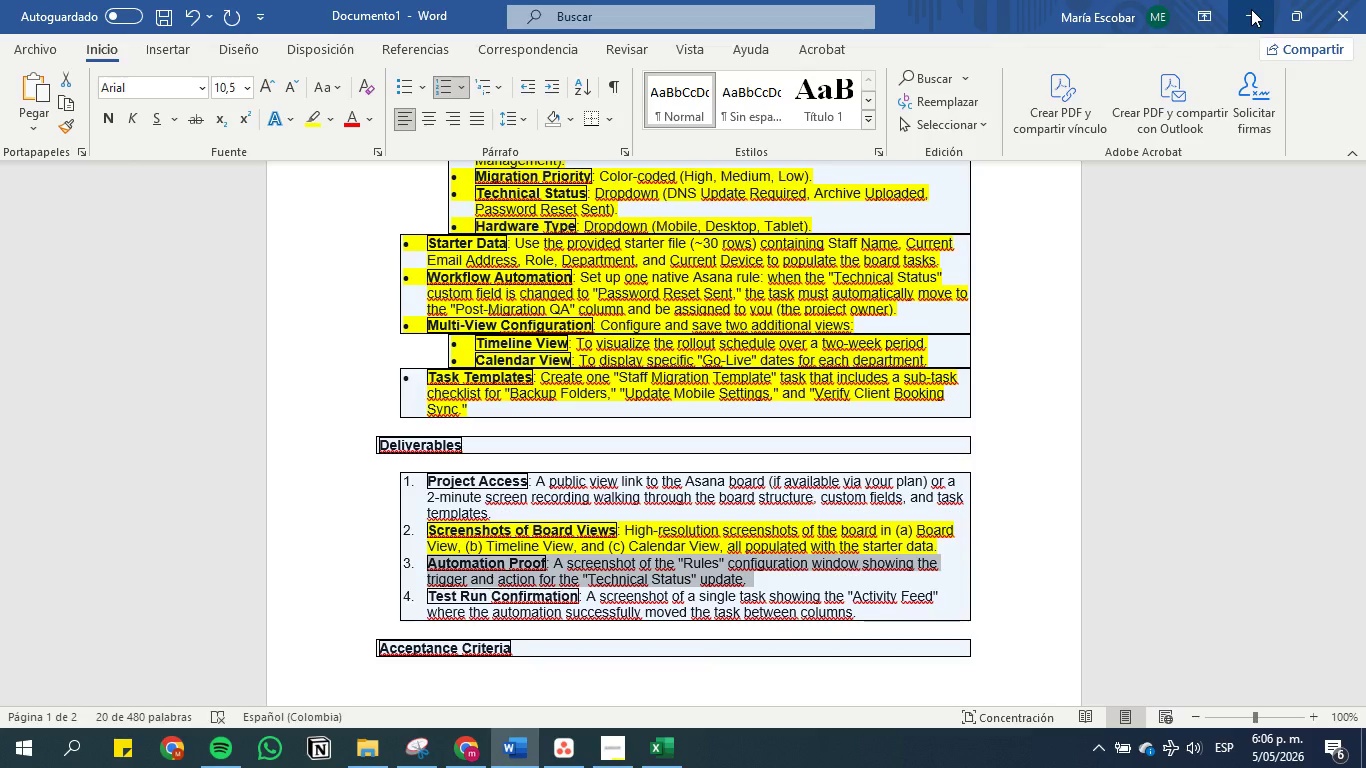 
left_click([1251, 9])
 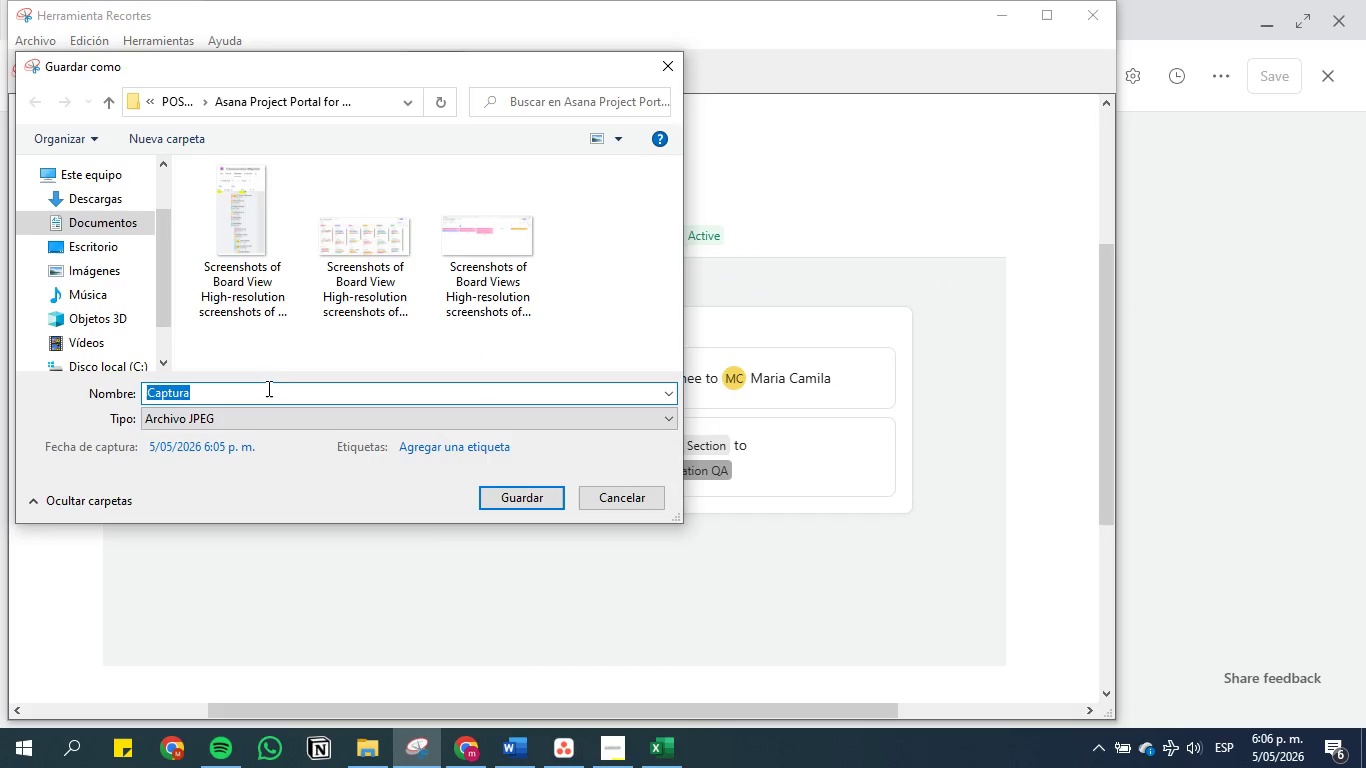 
key(Control+V)
 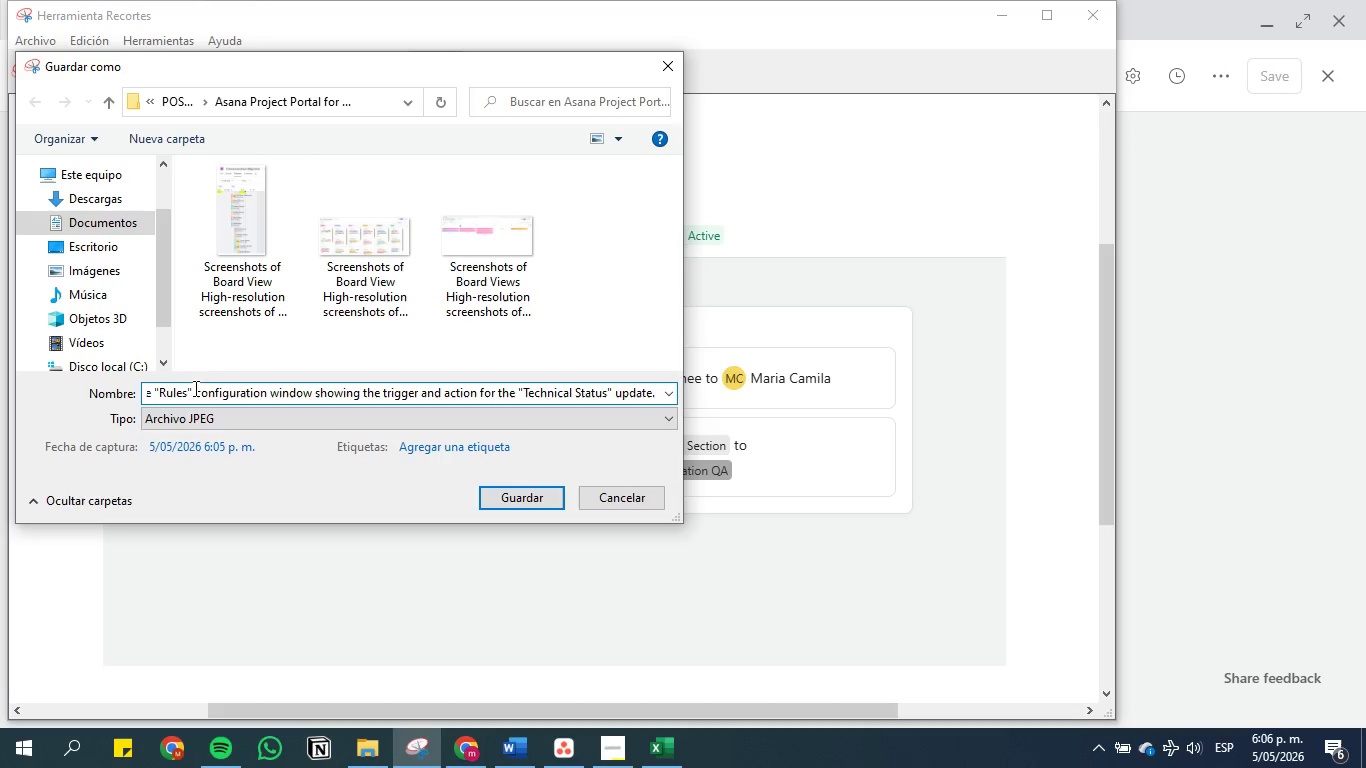 
left_click([192, 388])
 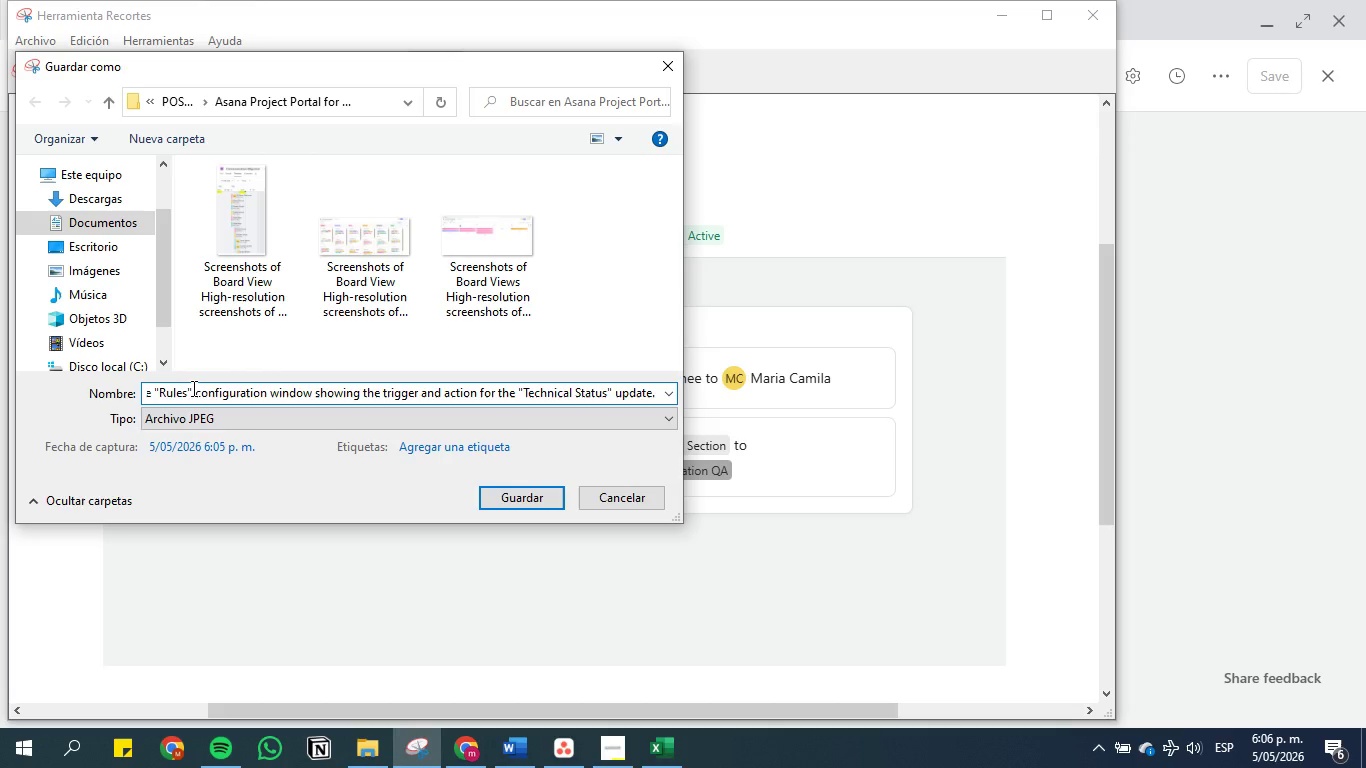 
key(Backspace)
 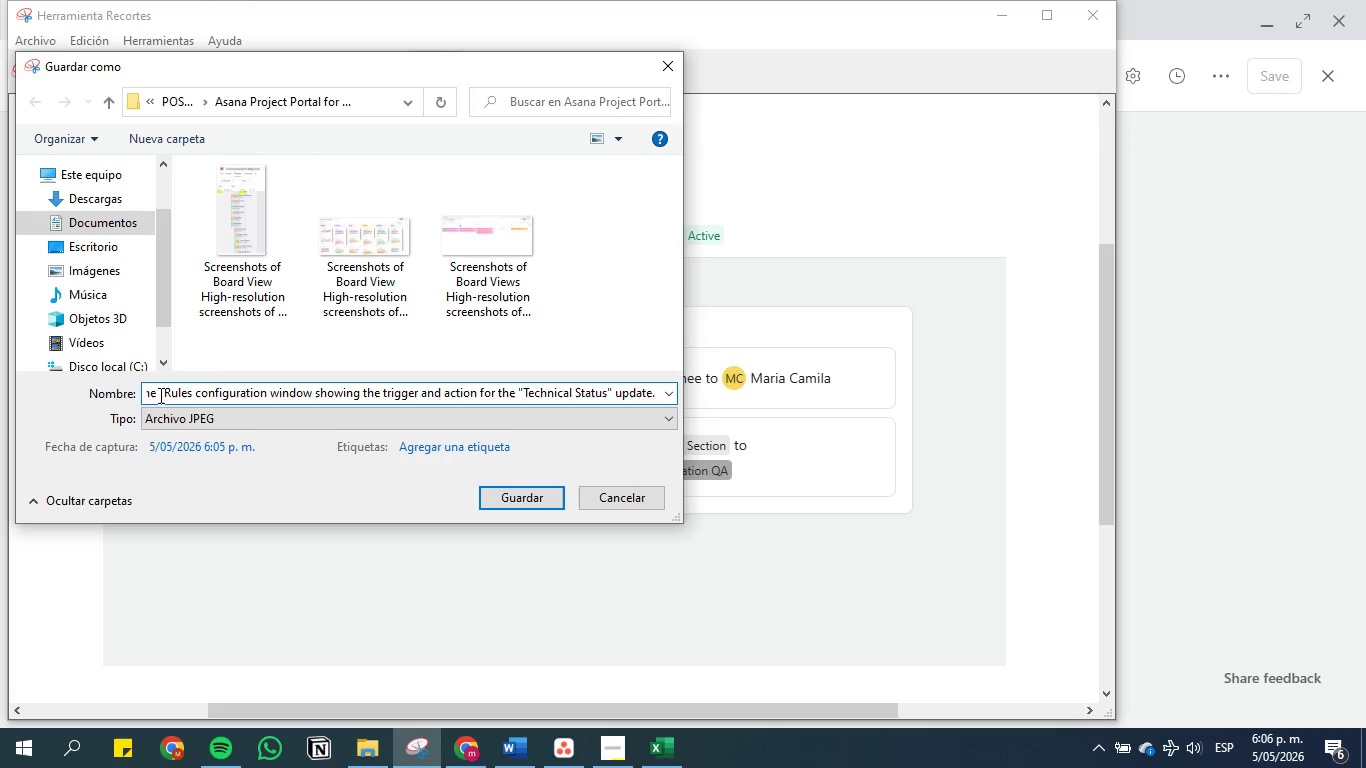 
left_click([165, 393])
 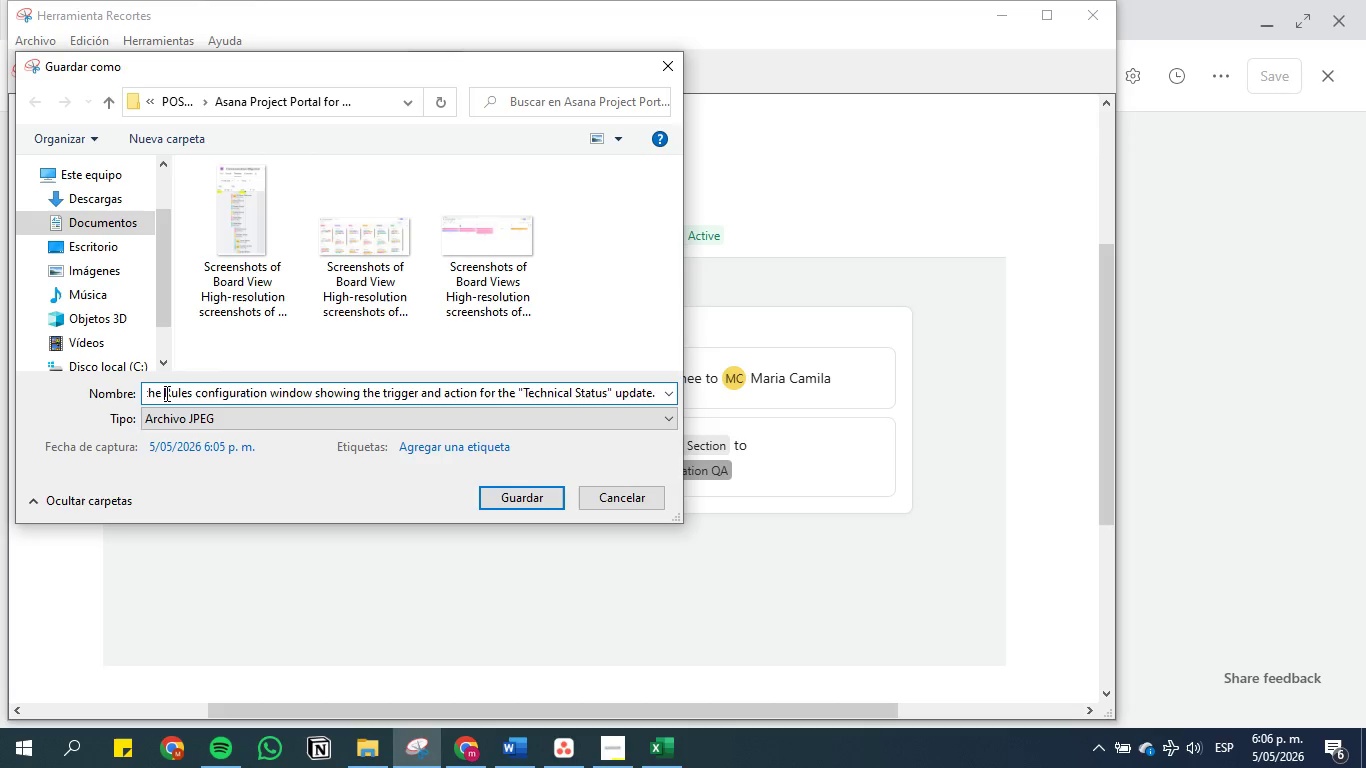 
key(Backspace)
 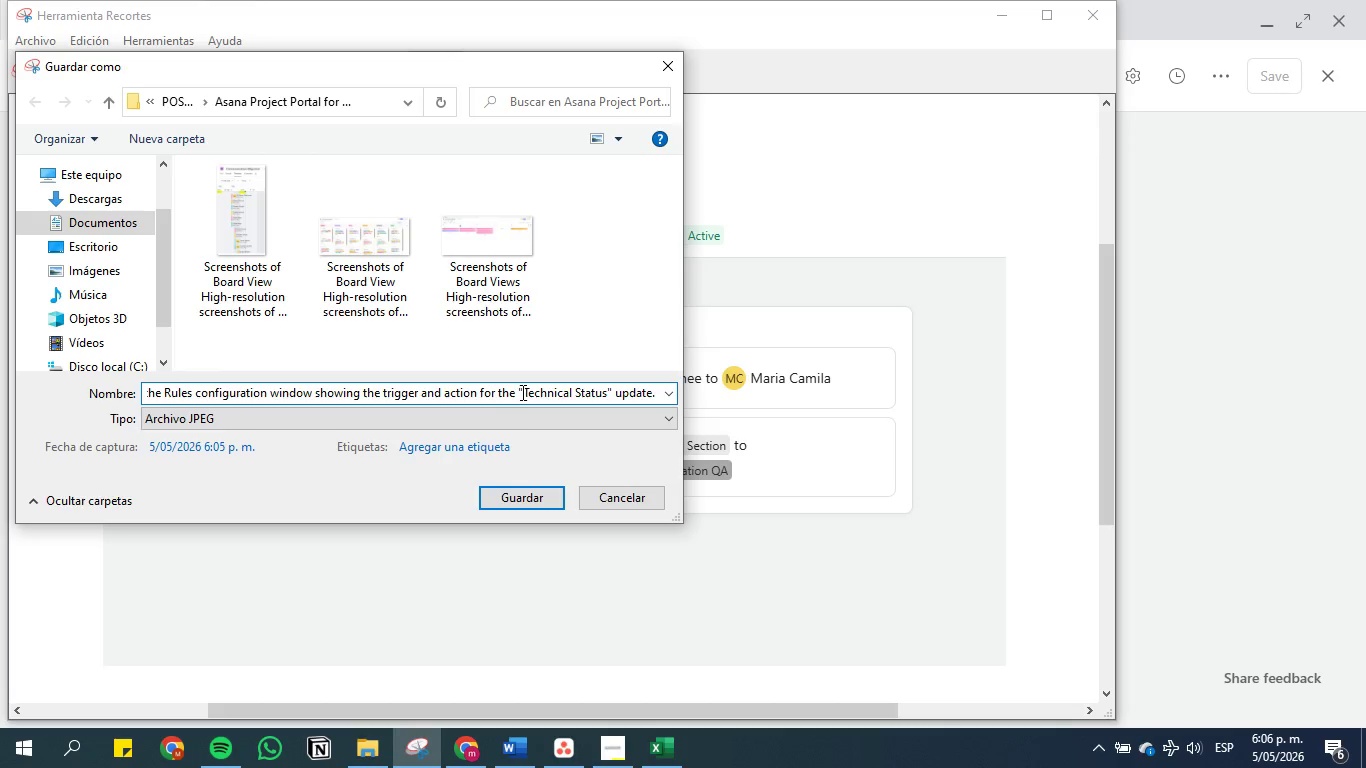 
left_click([524, 392])
 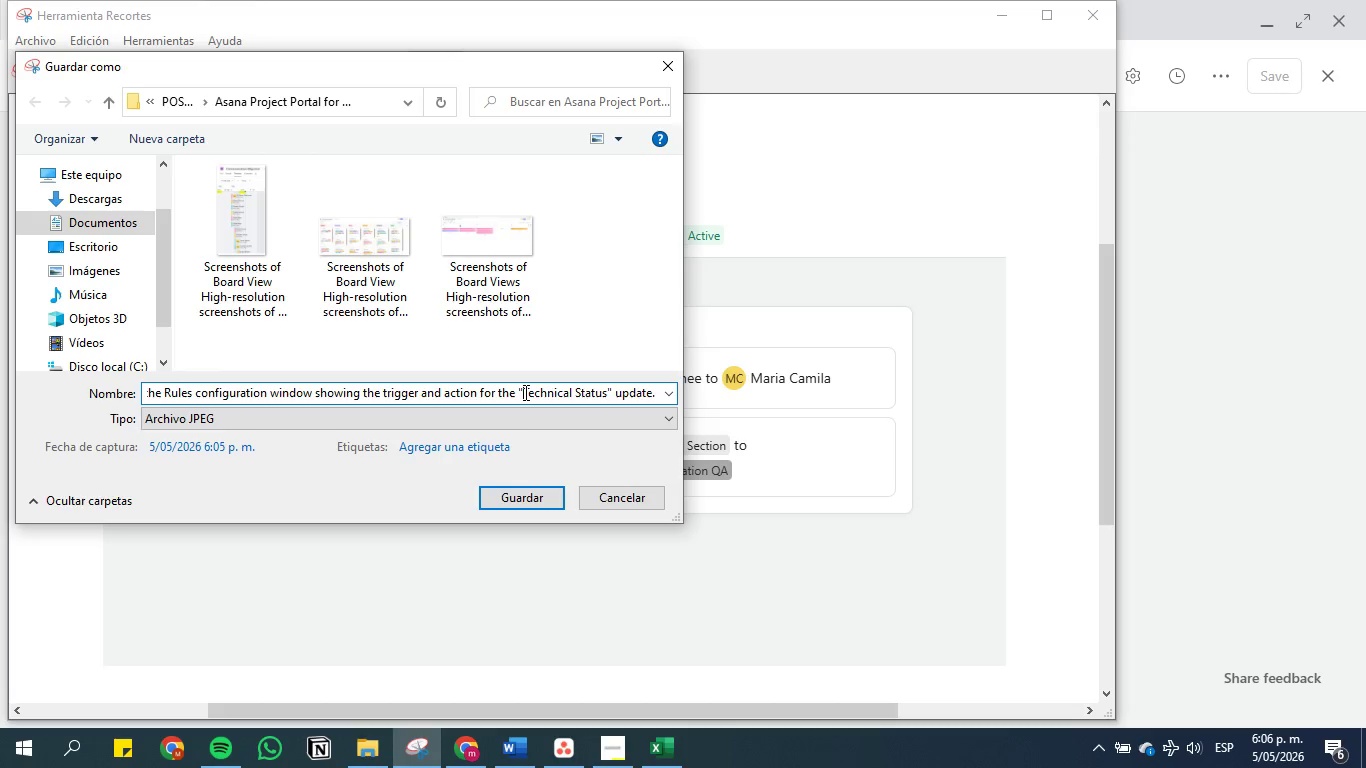 
key(Backspace)
 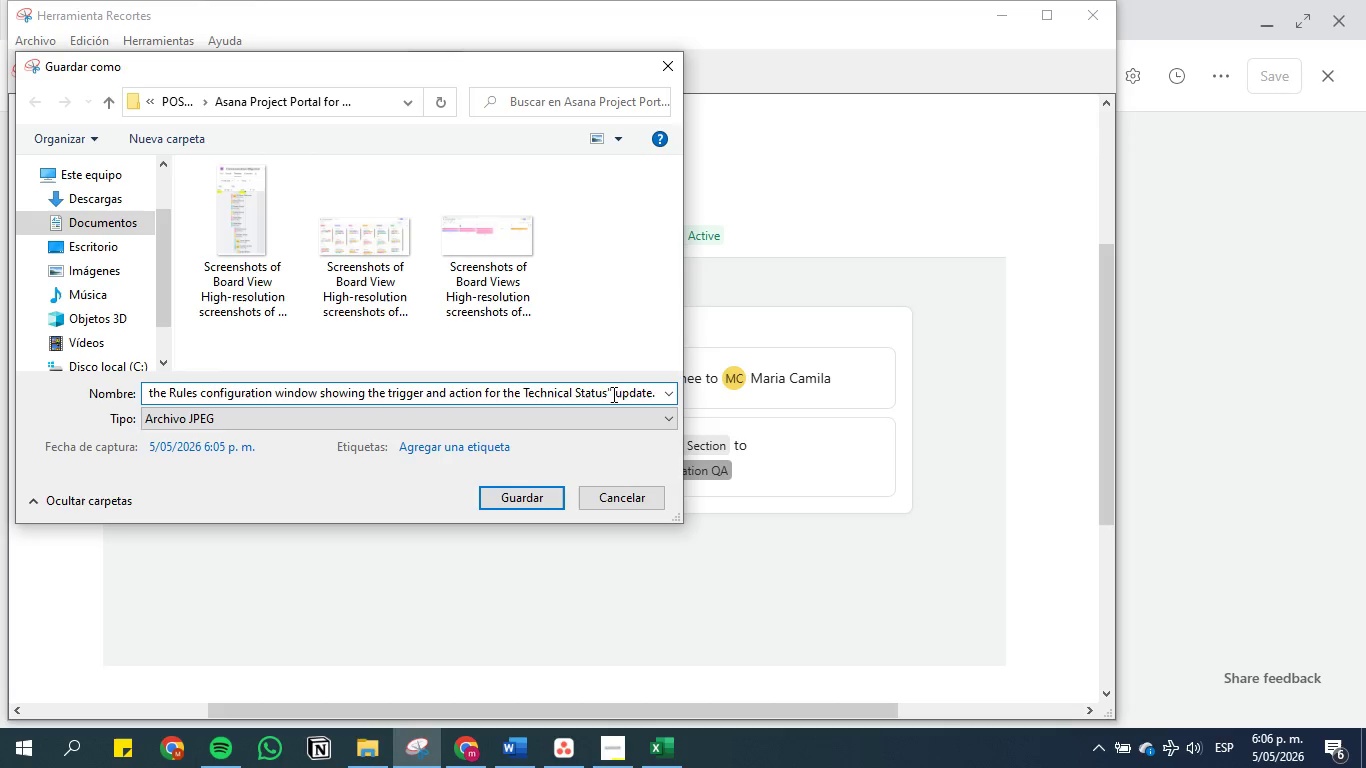 
left_click([615, 393])
 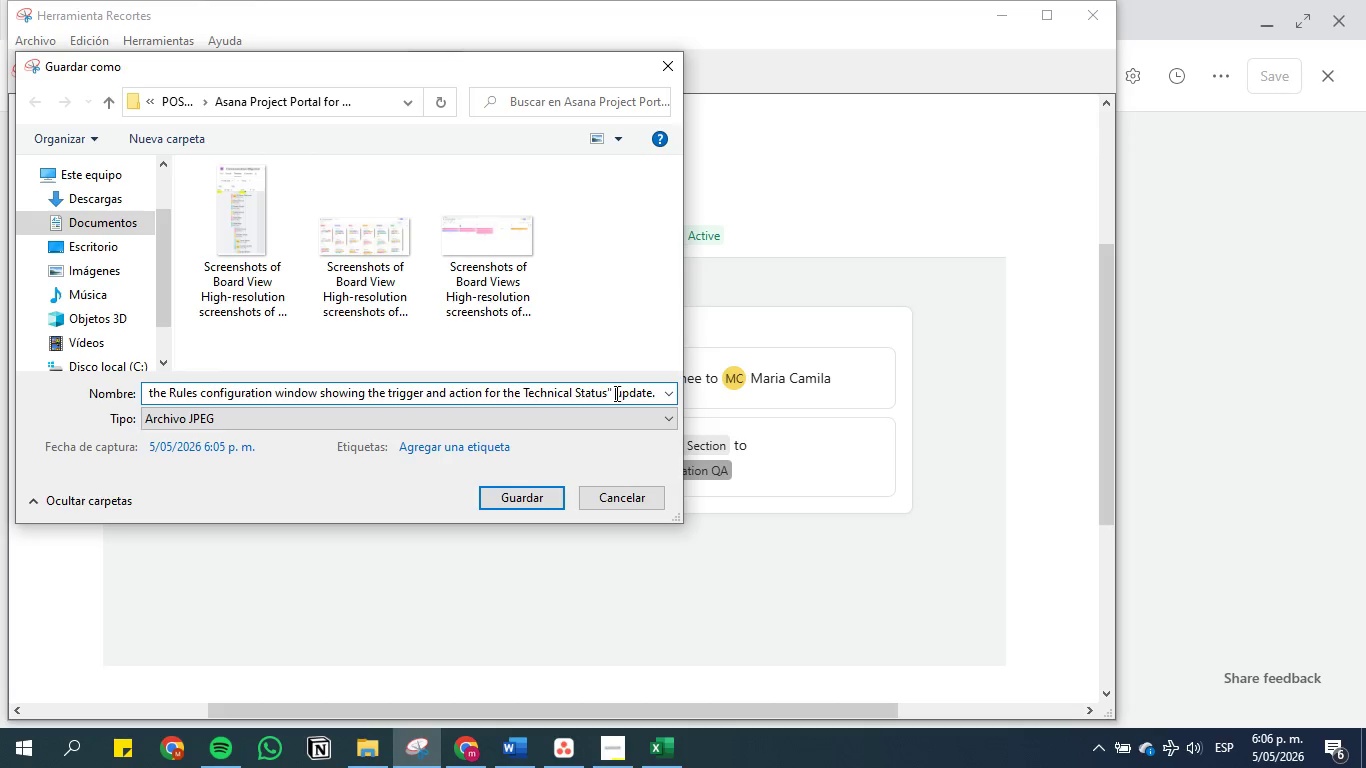 
key(Backspace)
 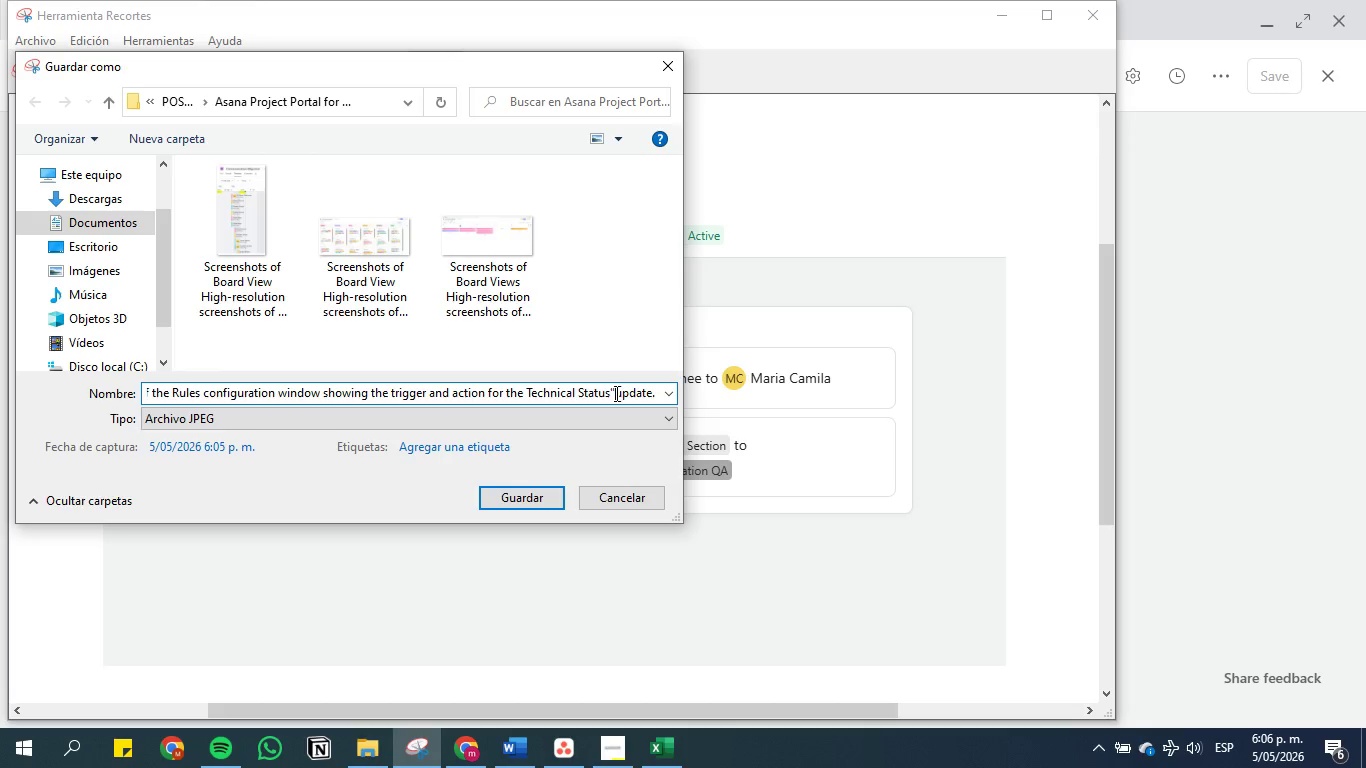 
key(Backspace)
 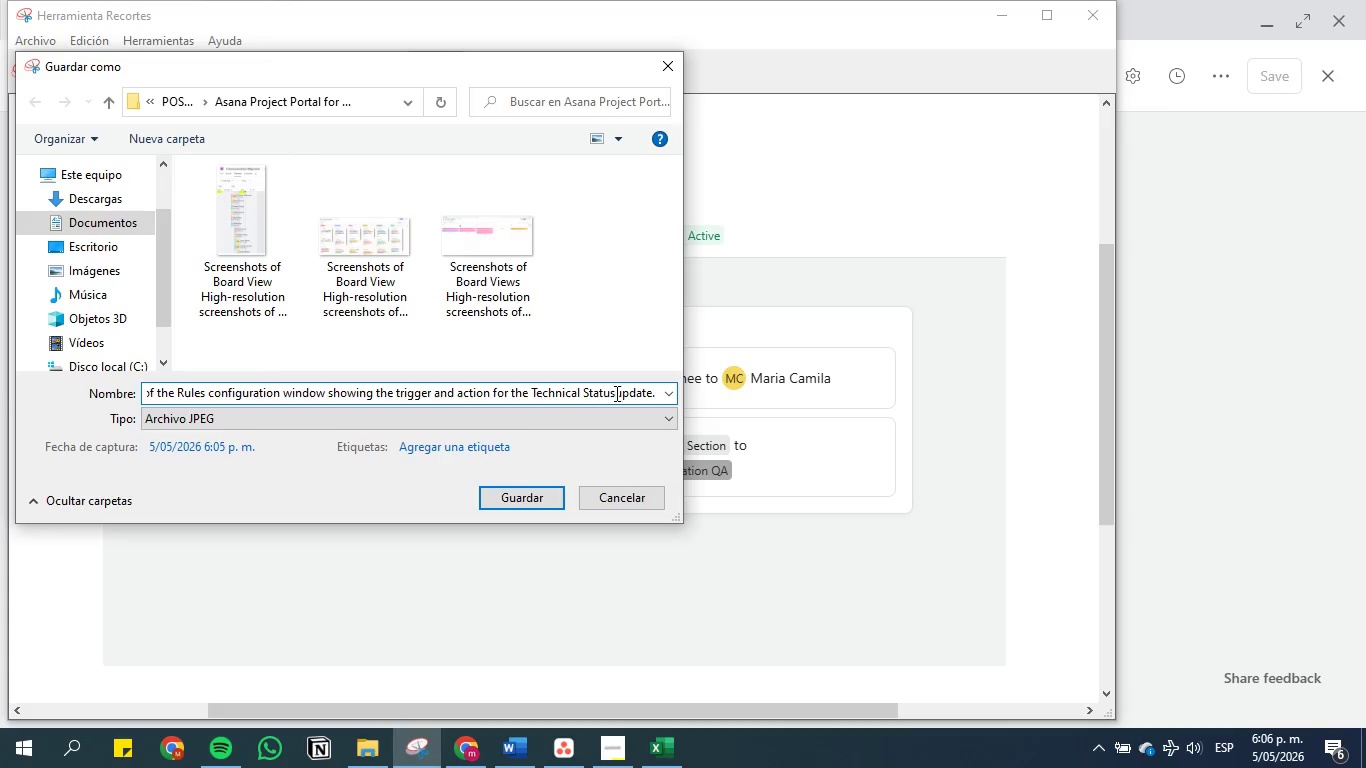 
key(Space)
 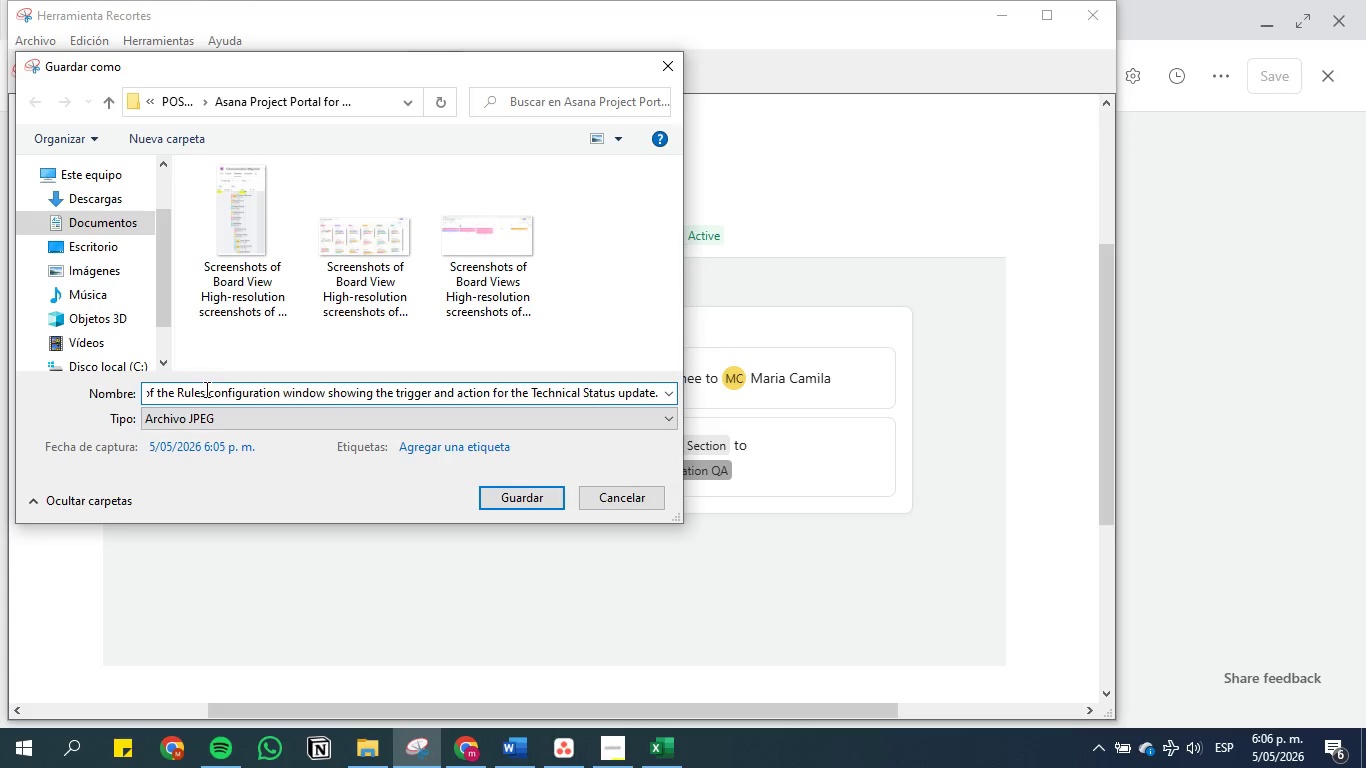 
left_click([206, 389])
 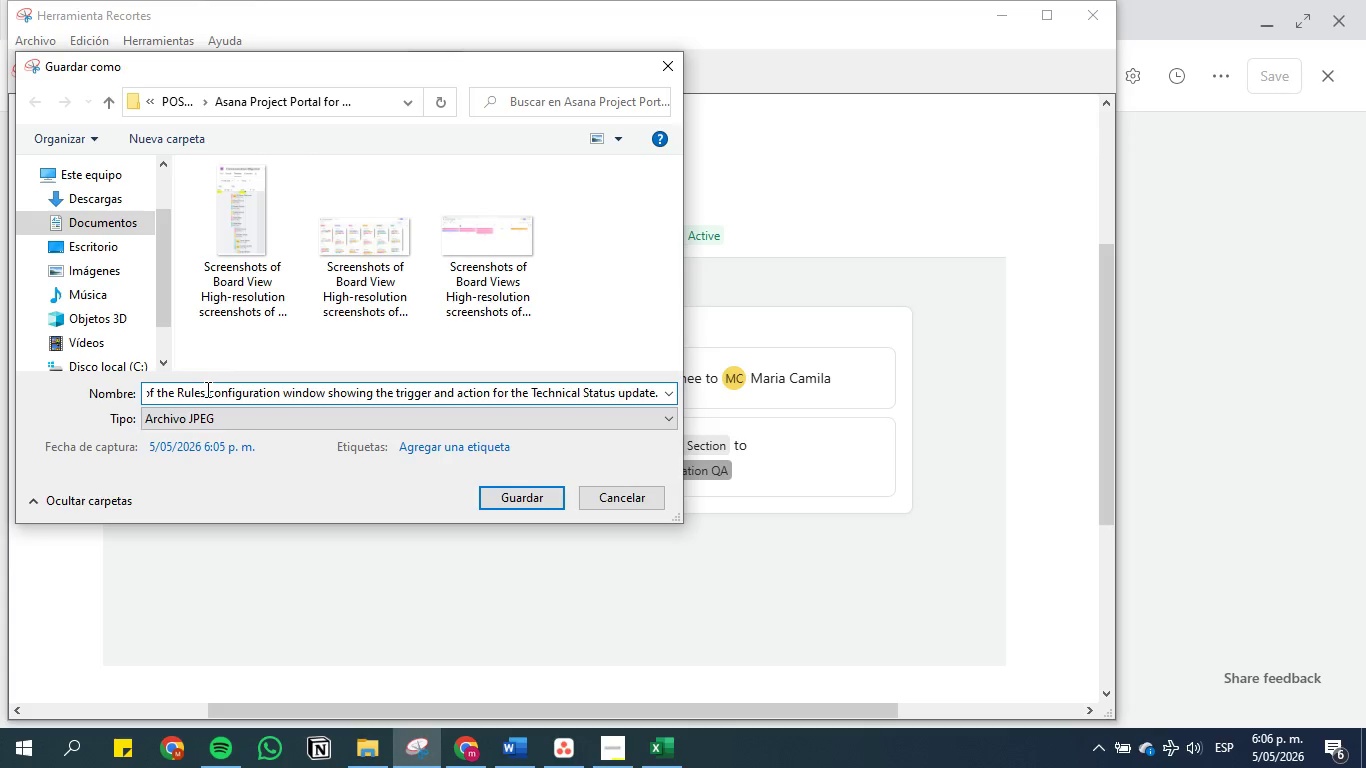 
hold_key(key=ArrowLeft, duration=1.34)
 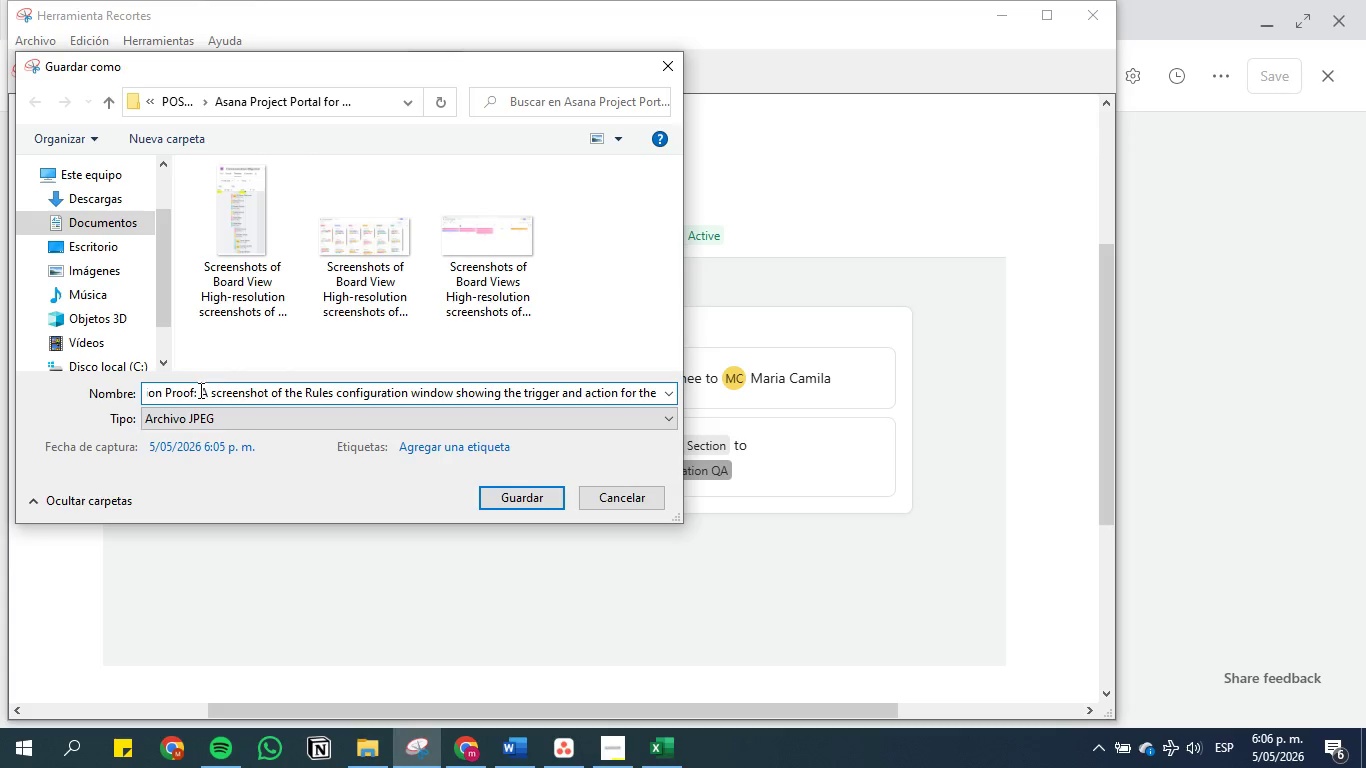 
left_click([198, 391])
 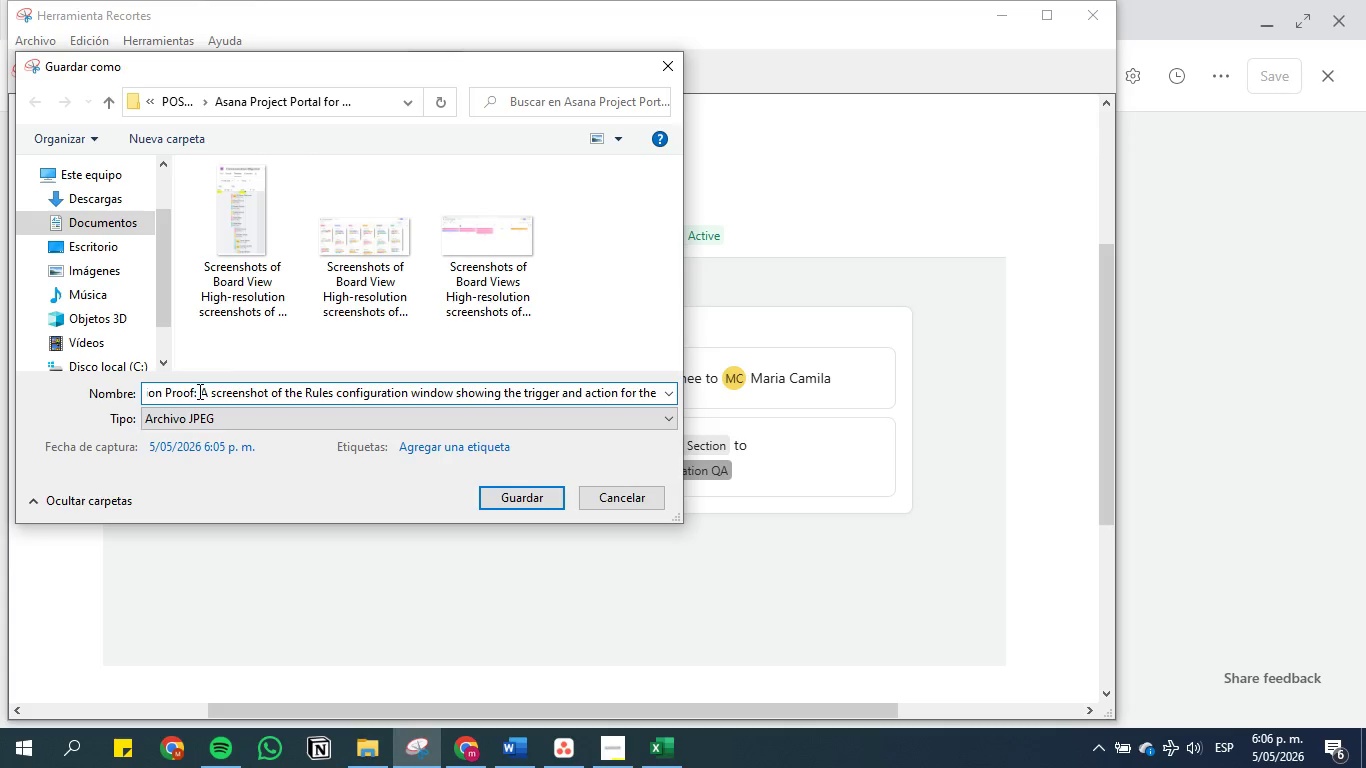 
key(Backspace)
 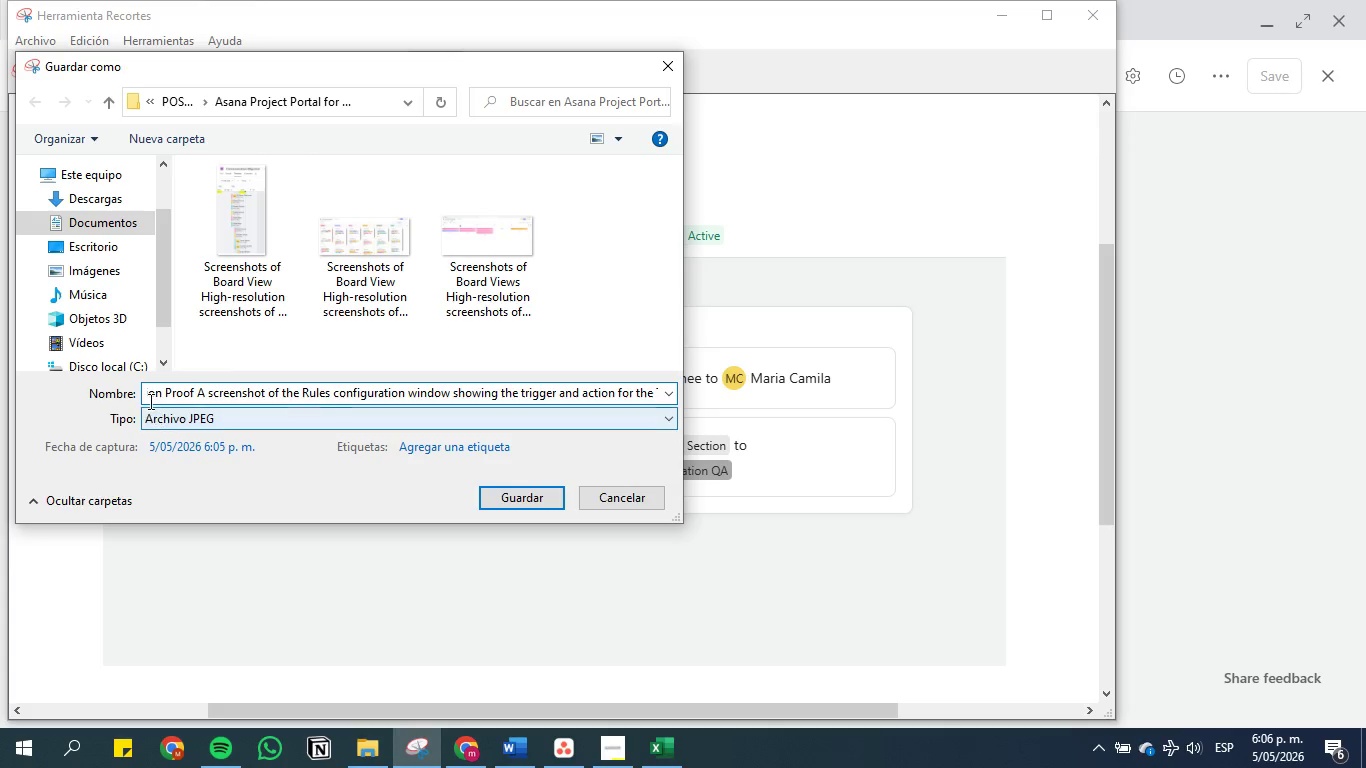 
left_click([149, 392])
 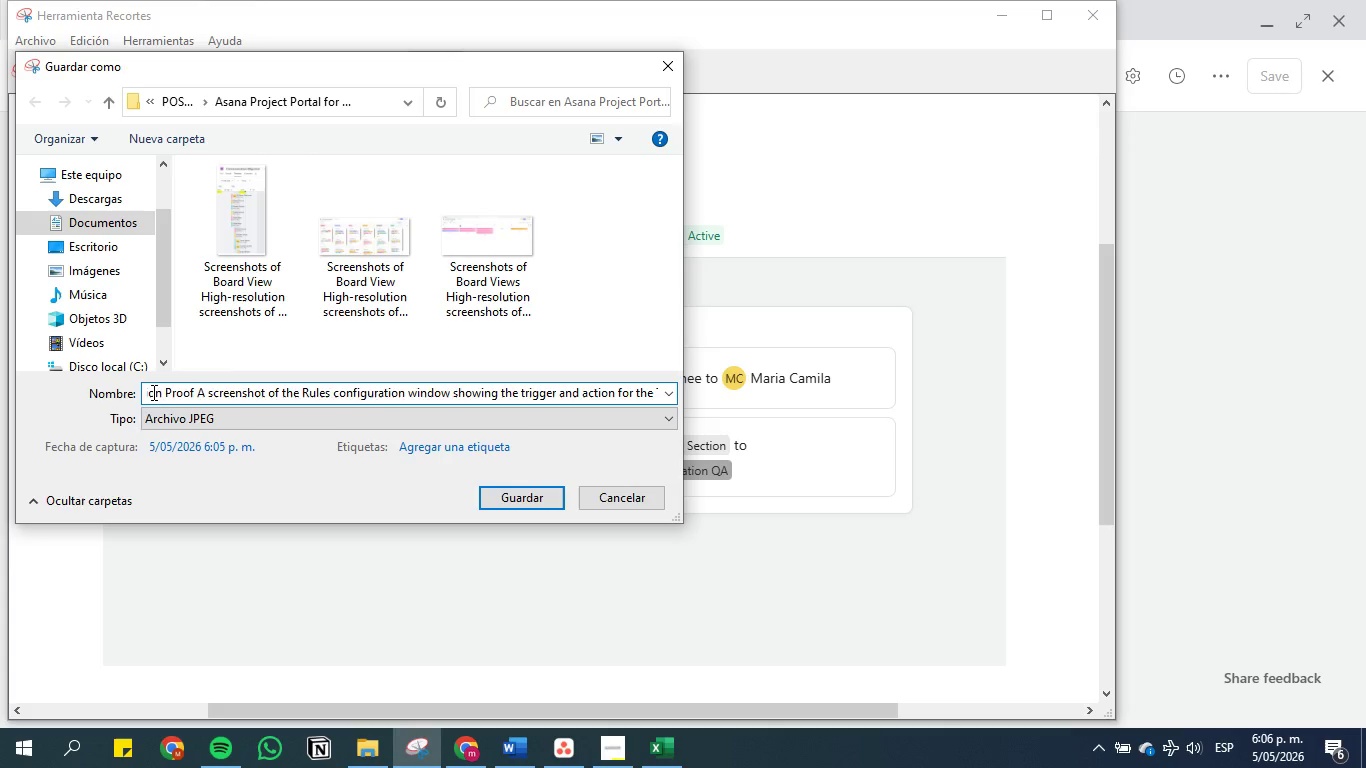 
hold_key(key=ArrowLeft, duration=0.59)
 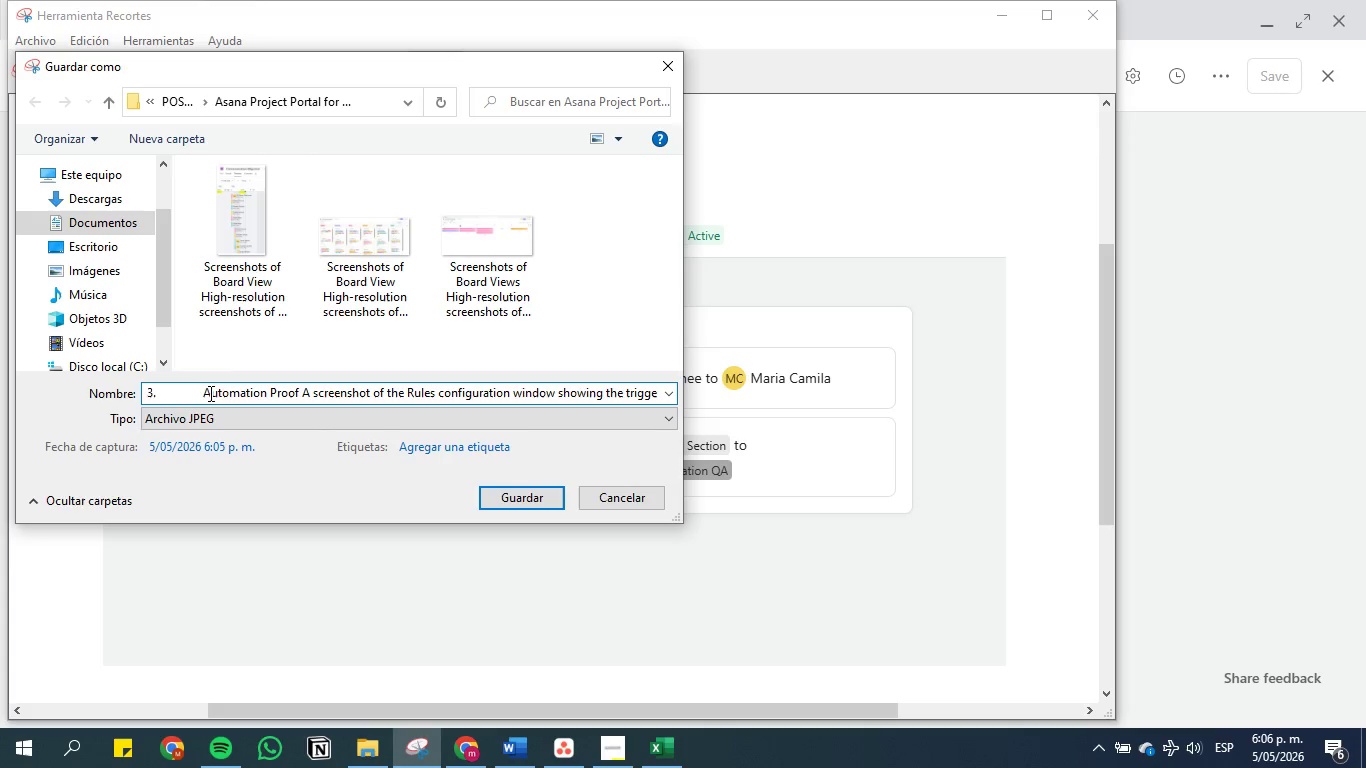 
left_click([205, 393])
 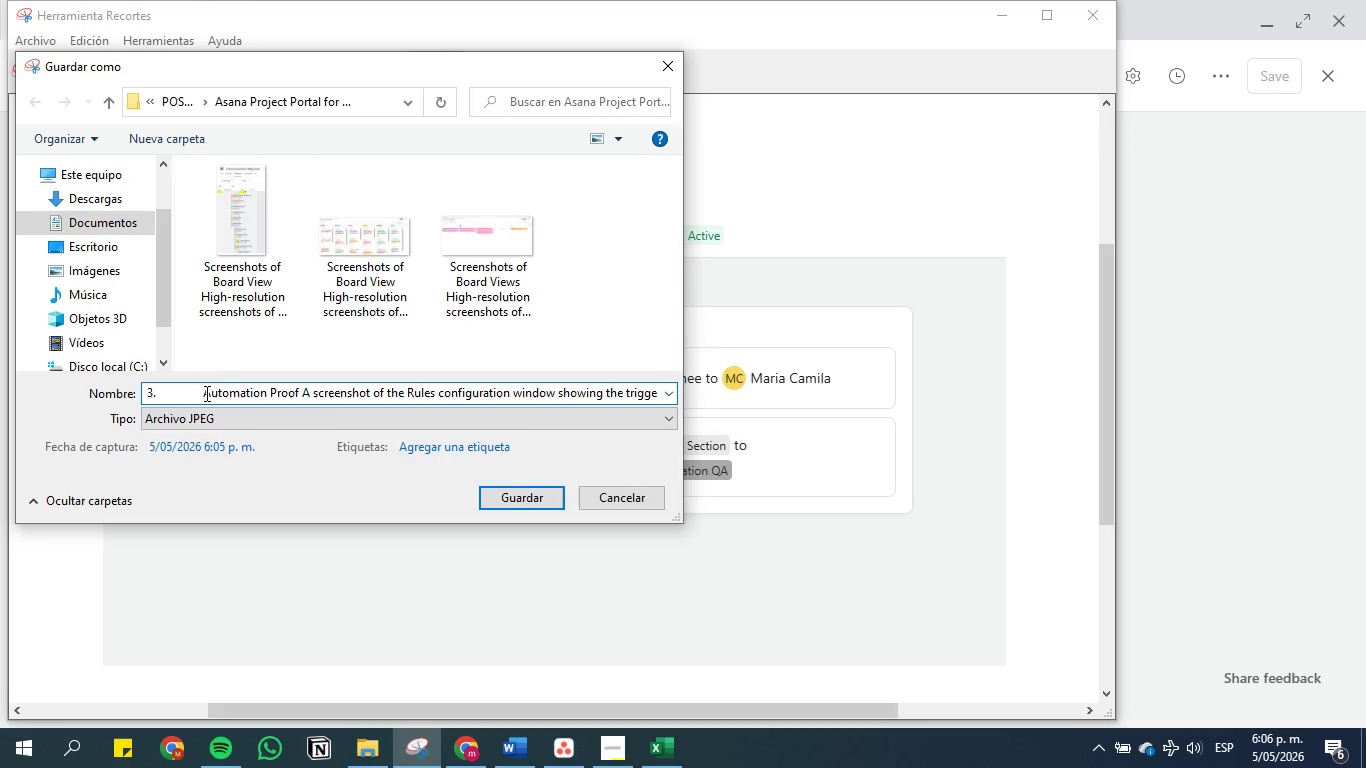 
key(Backspace)
 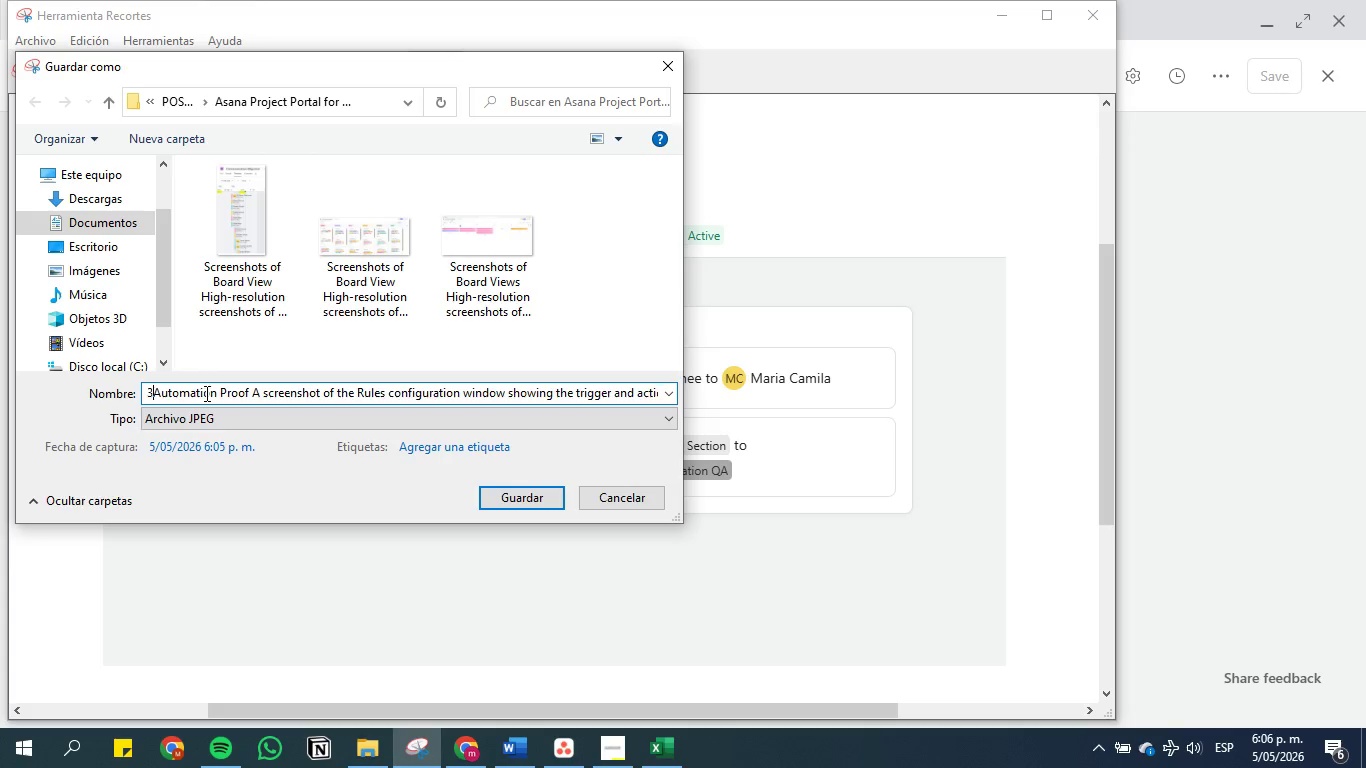 
key(Backspace)
 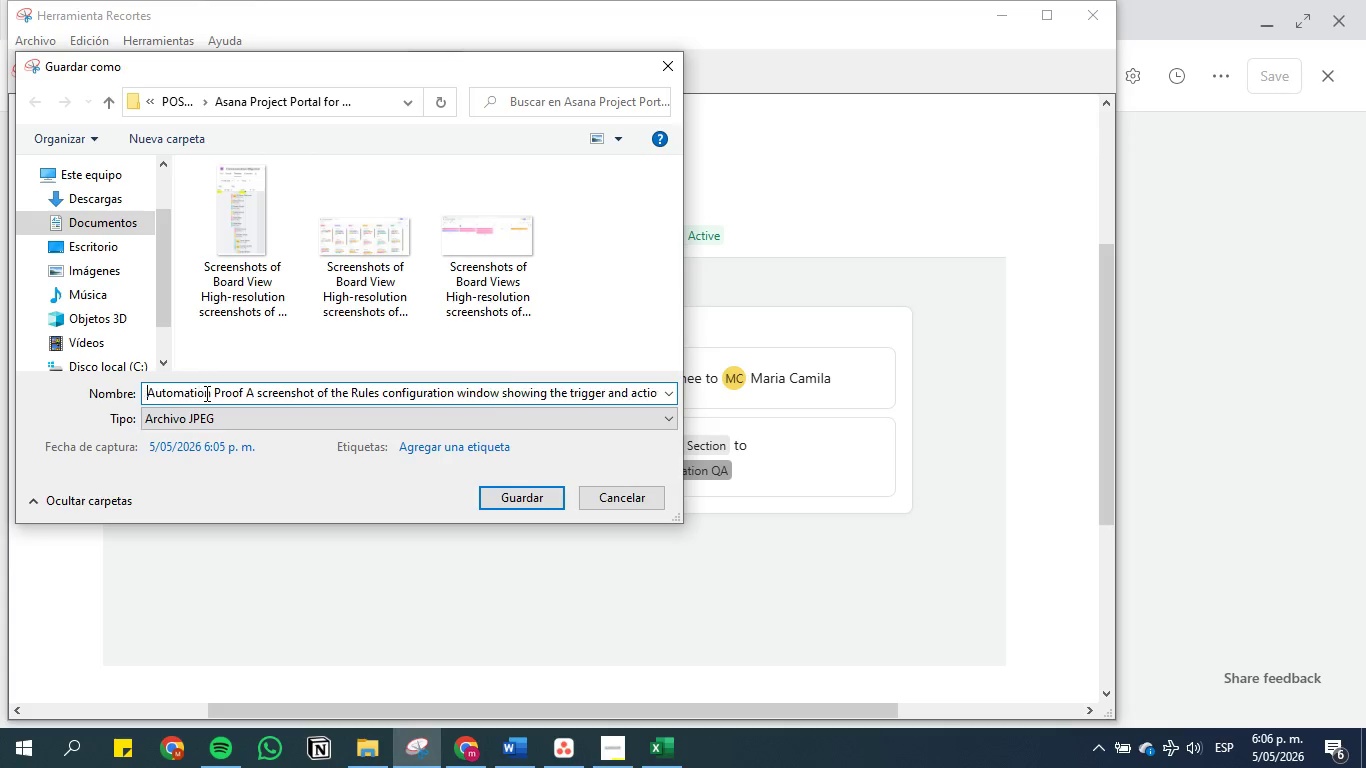 
key(Backspace)
 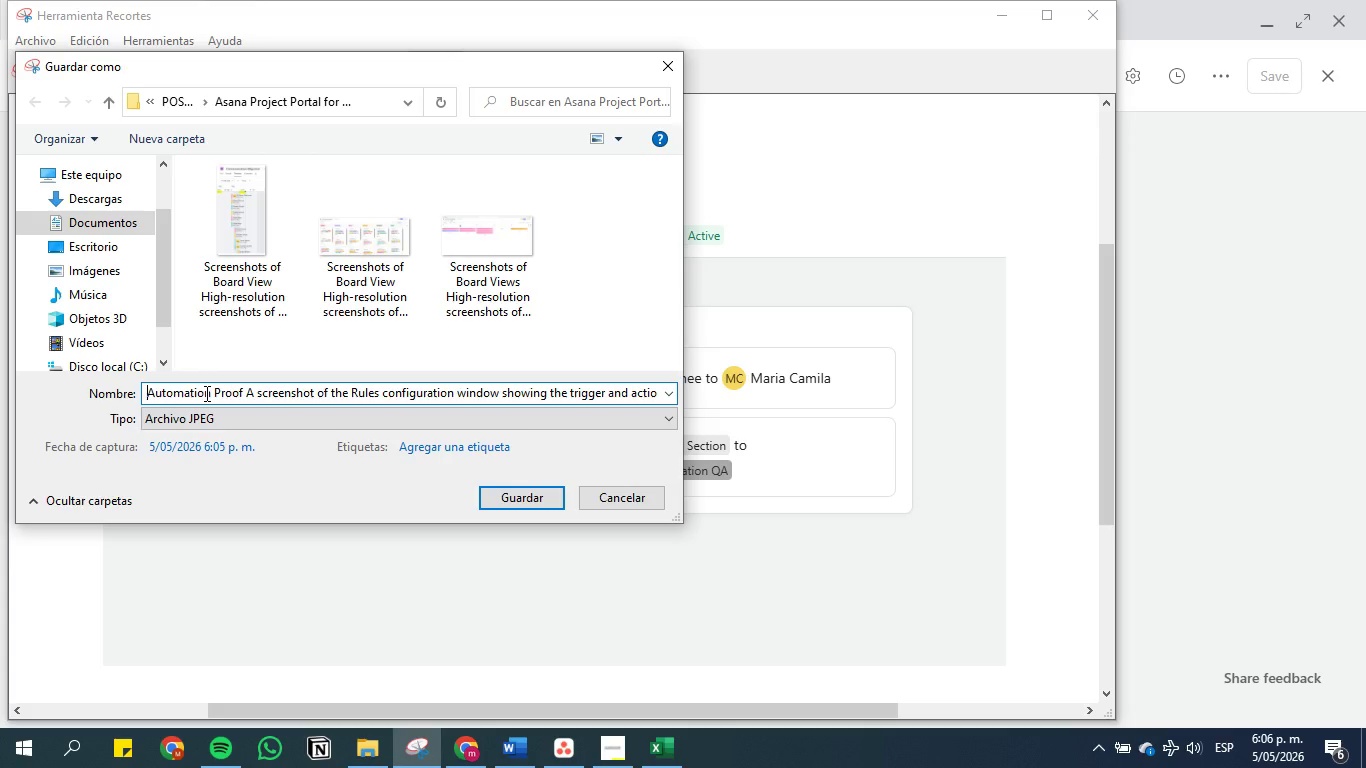 
key(Backspace)
 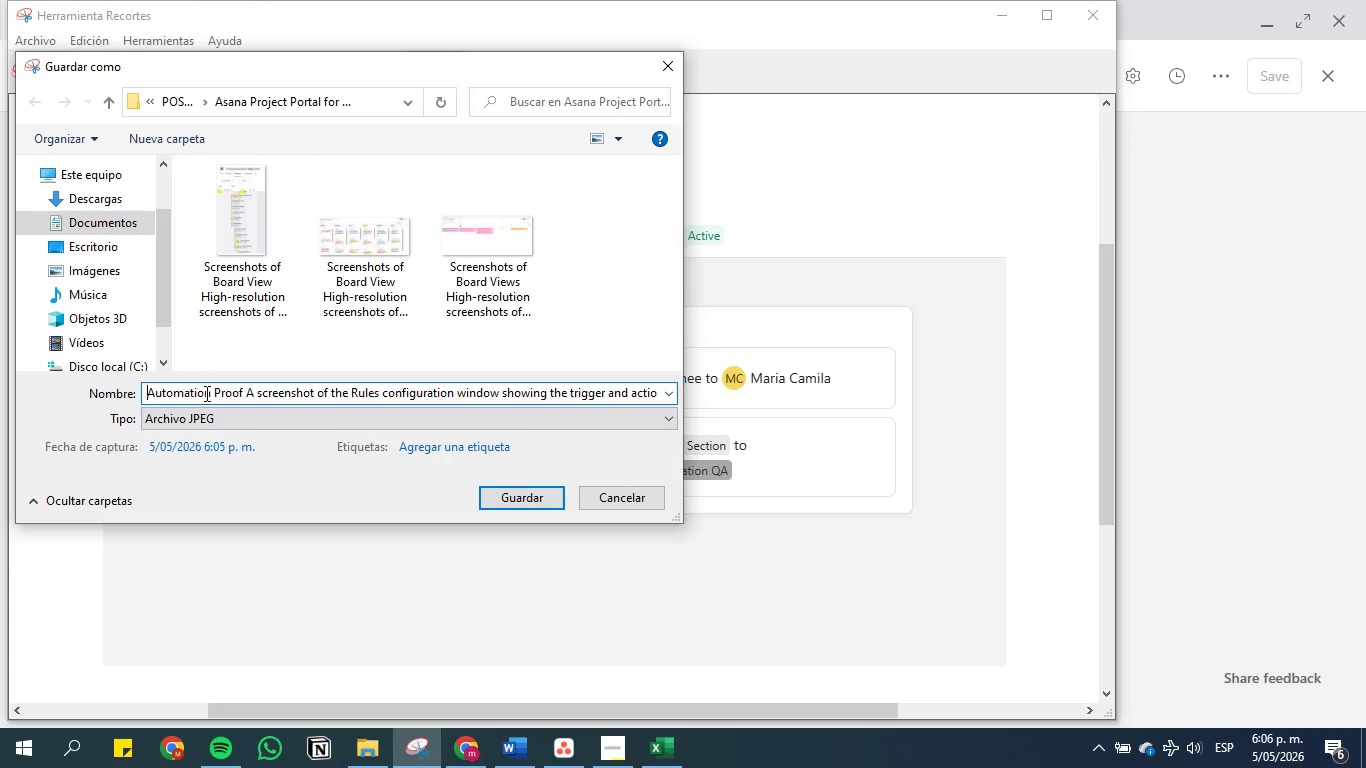 
key(Backspace)
 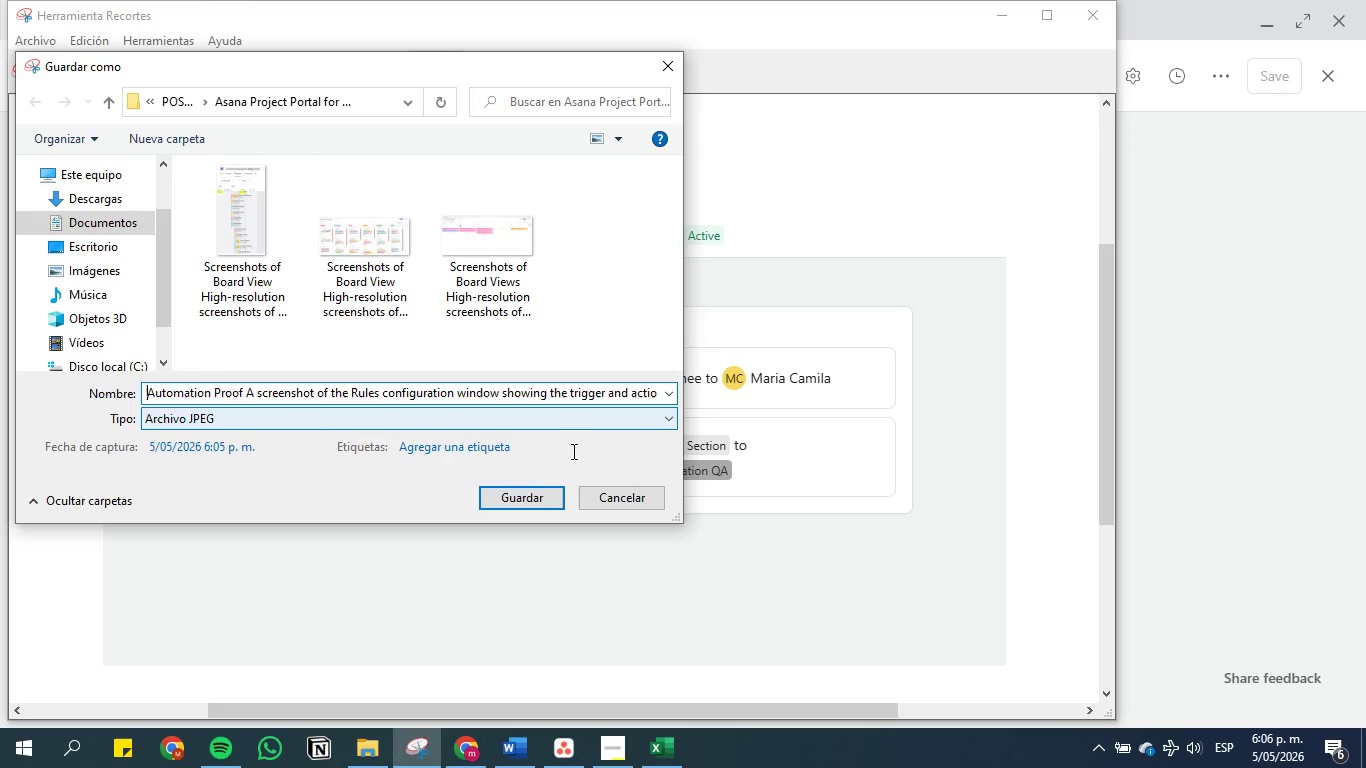 
left_click([529, 495])
 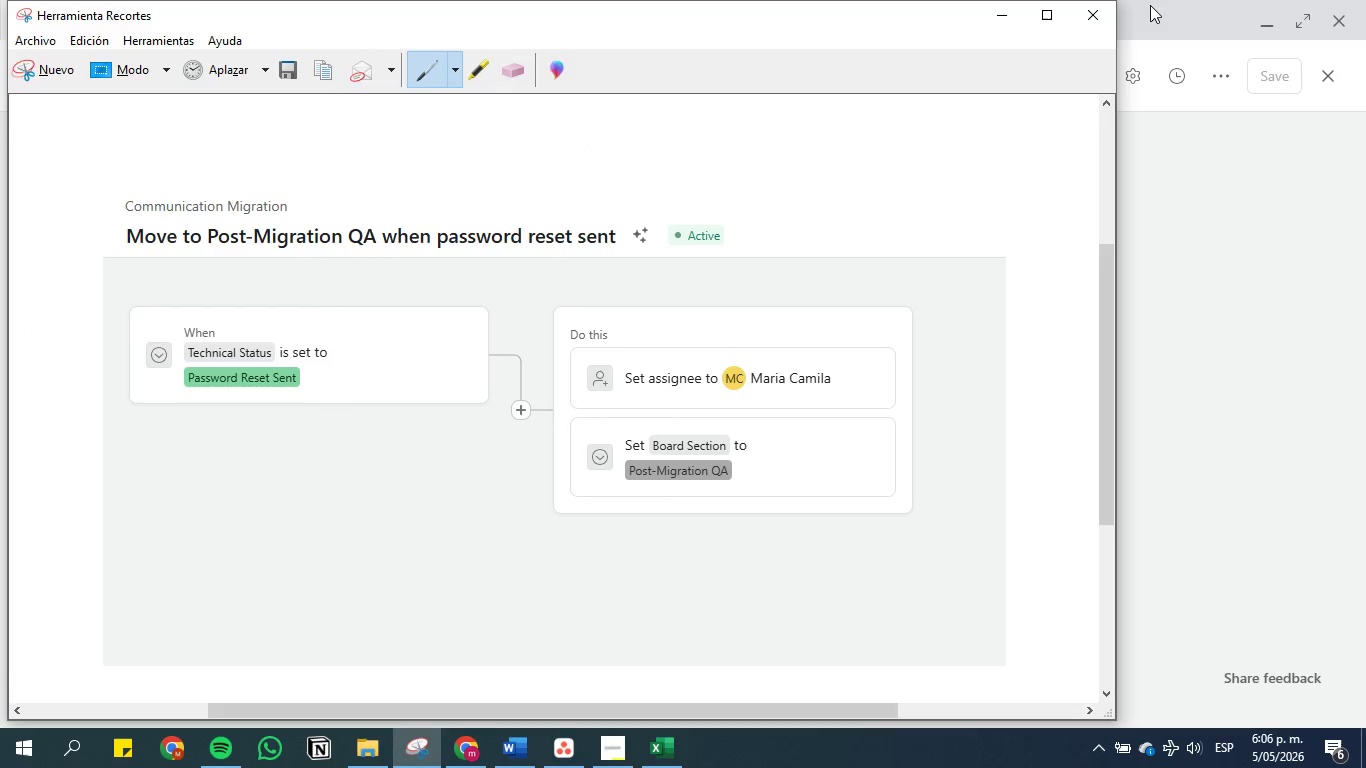 
left_click([1091, 13])
 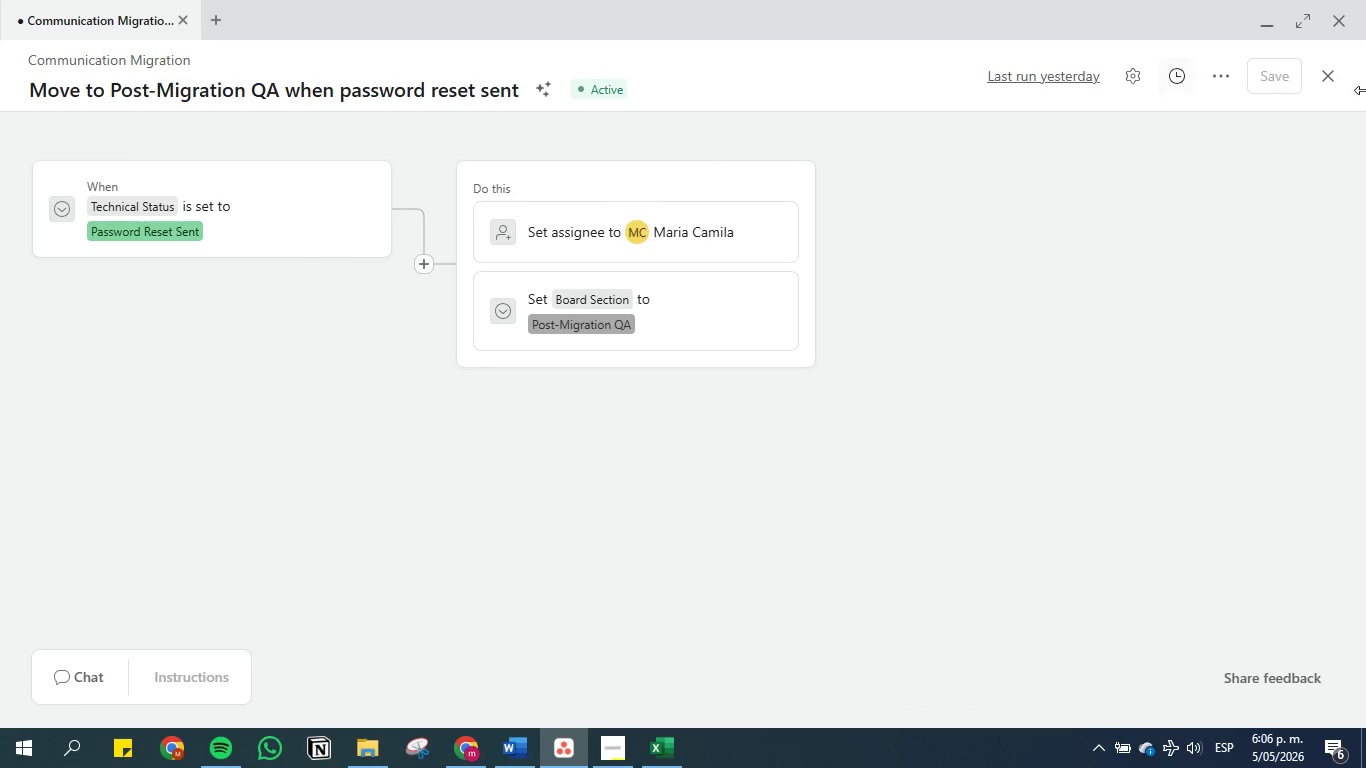 
left_click([1330, 81])
 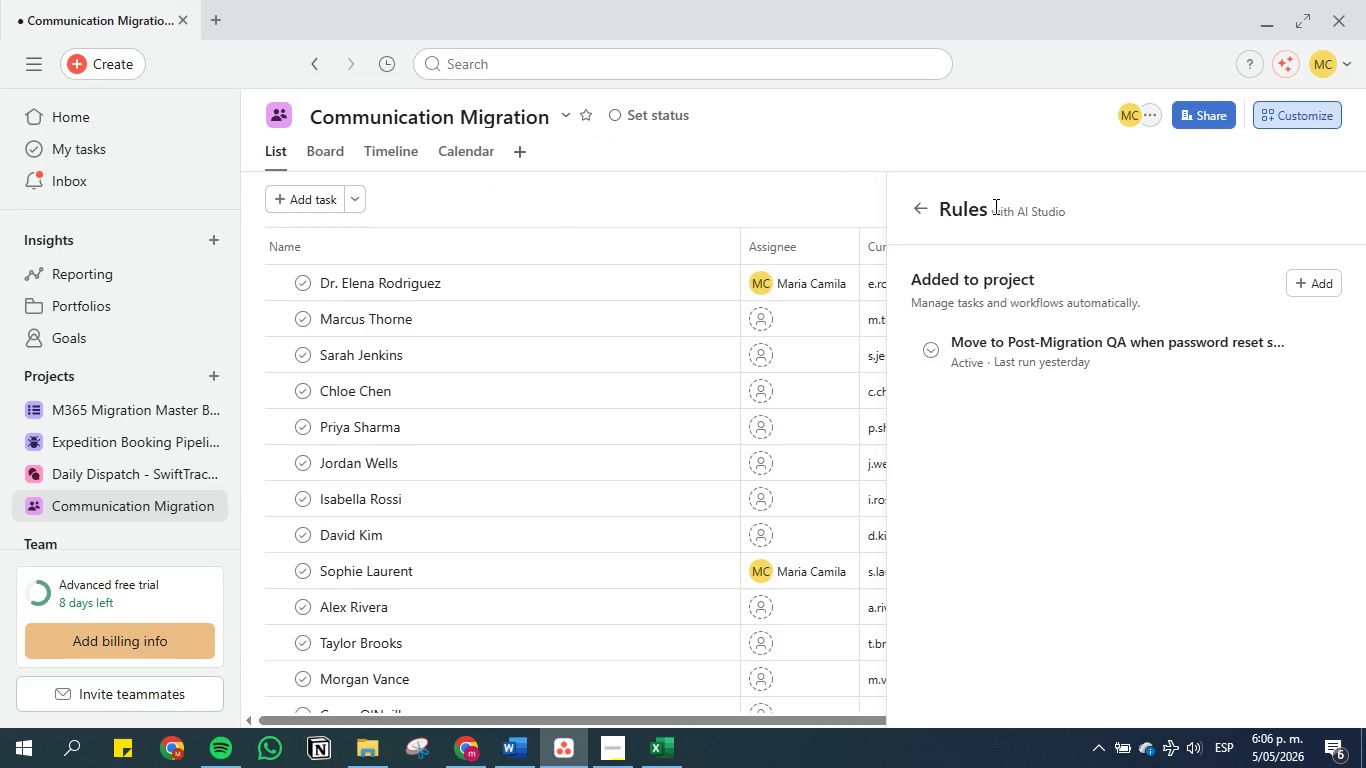 
left_click([921, 214])
 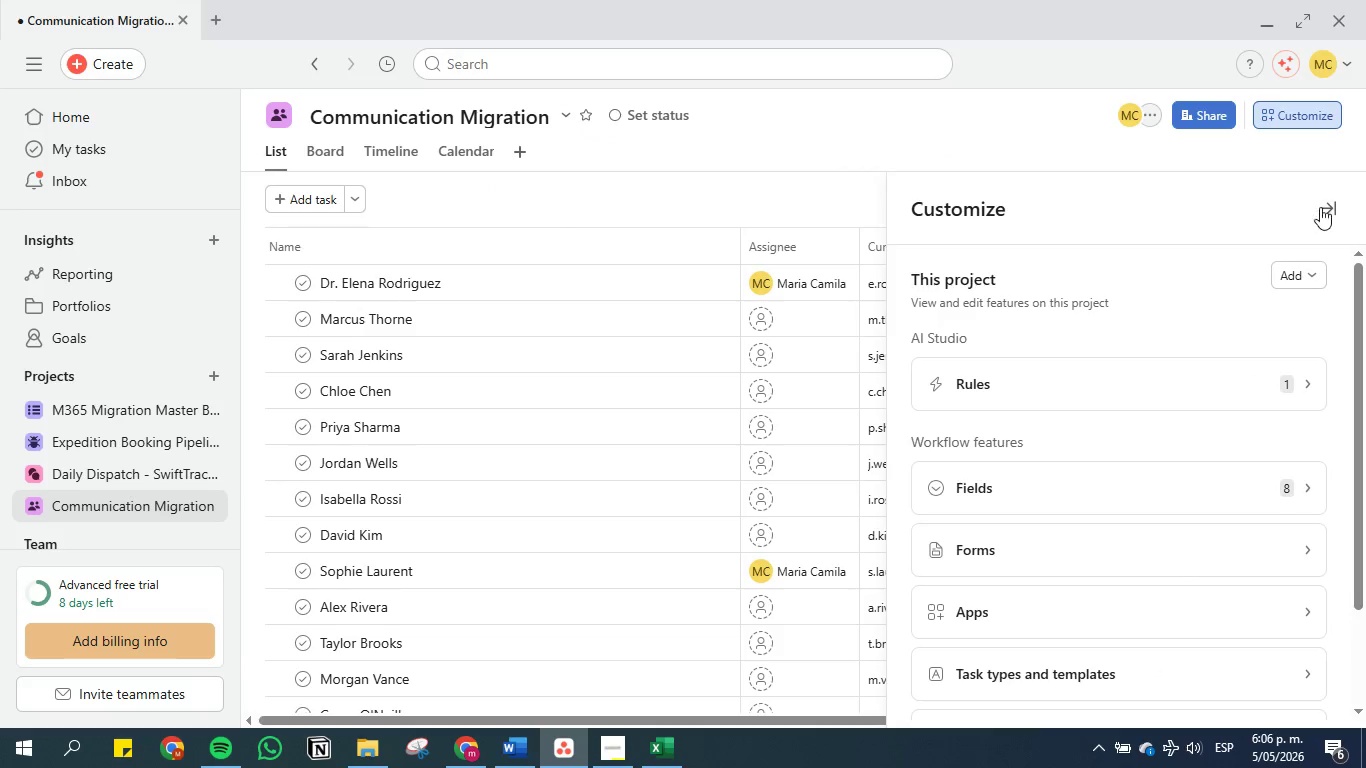 
left_click([1329, 207])
 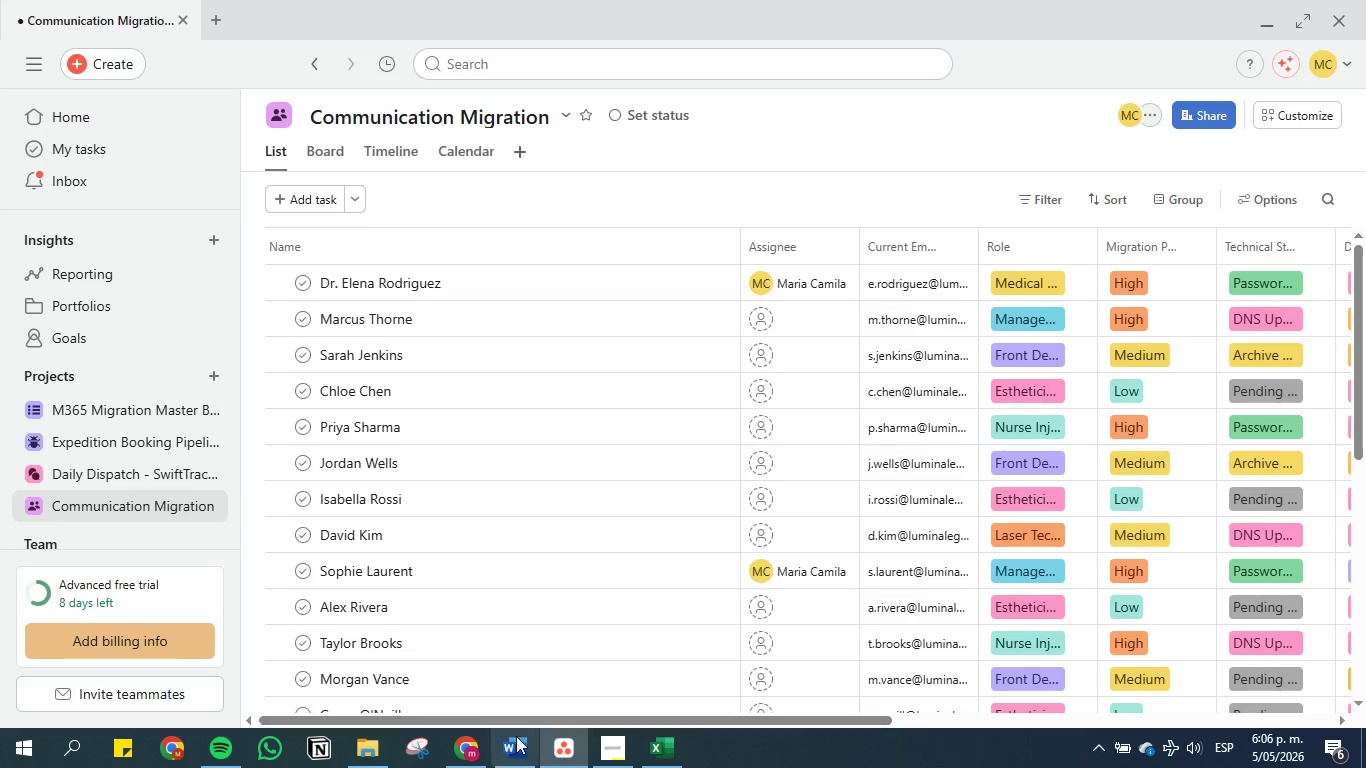 
left_click([515, 745])
 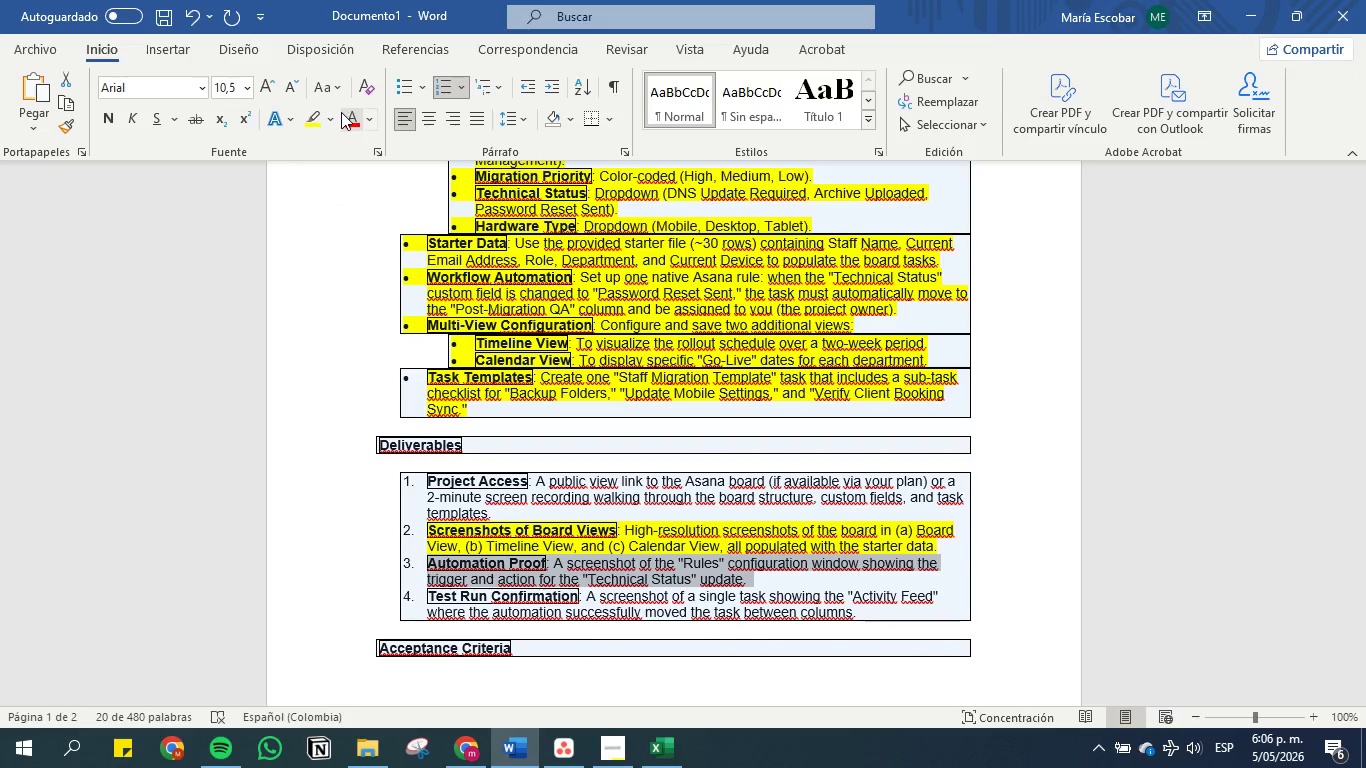 
left_click([313, 118])
 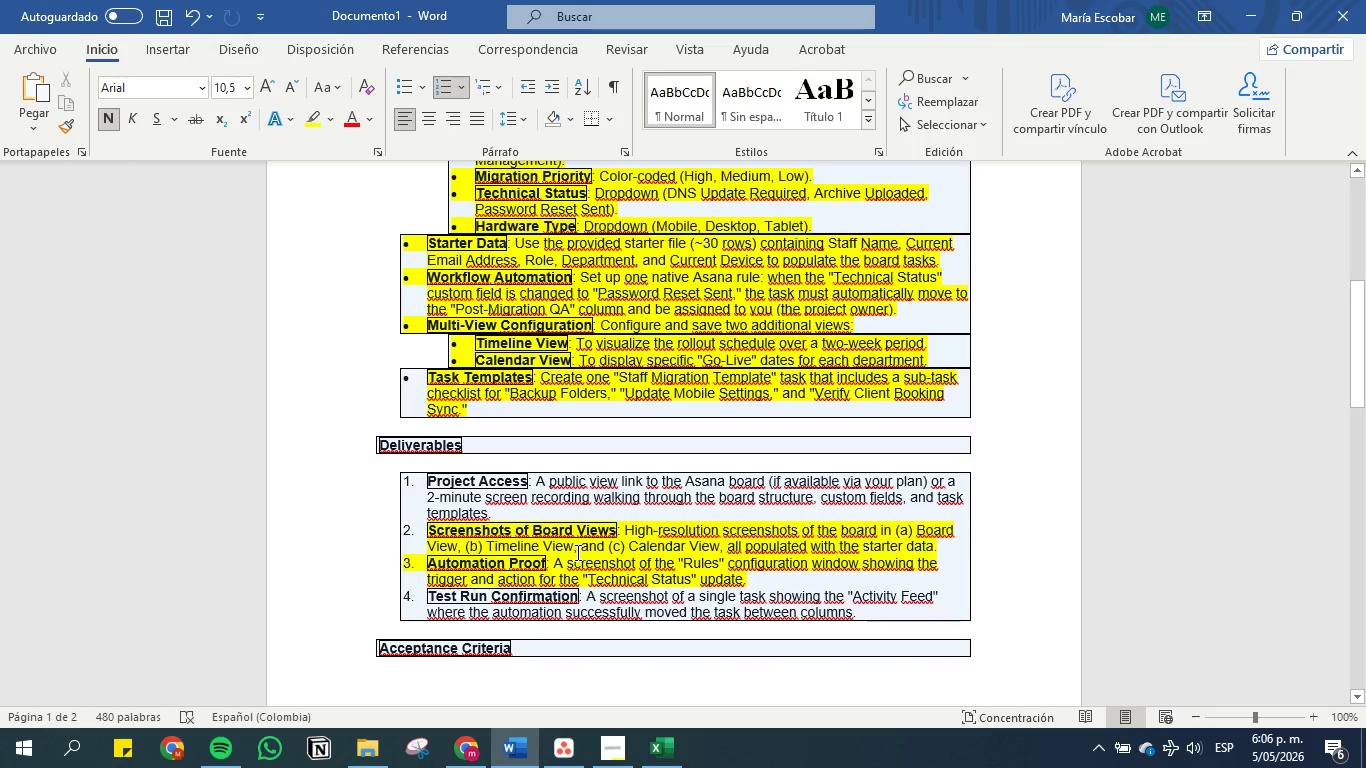 
wait(15.92)
 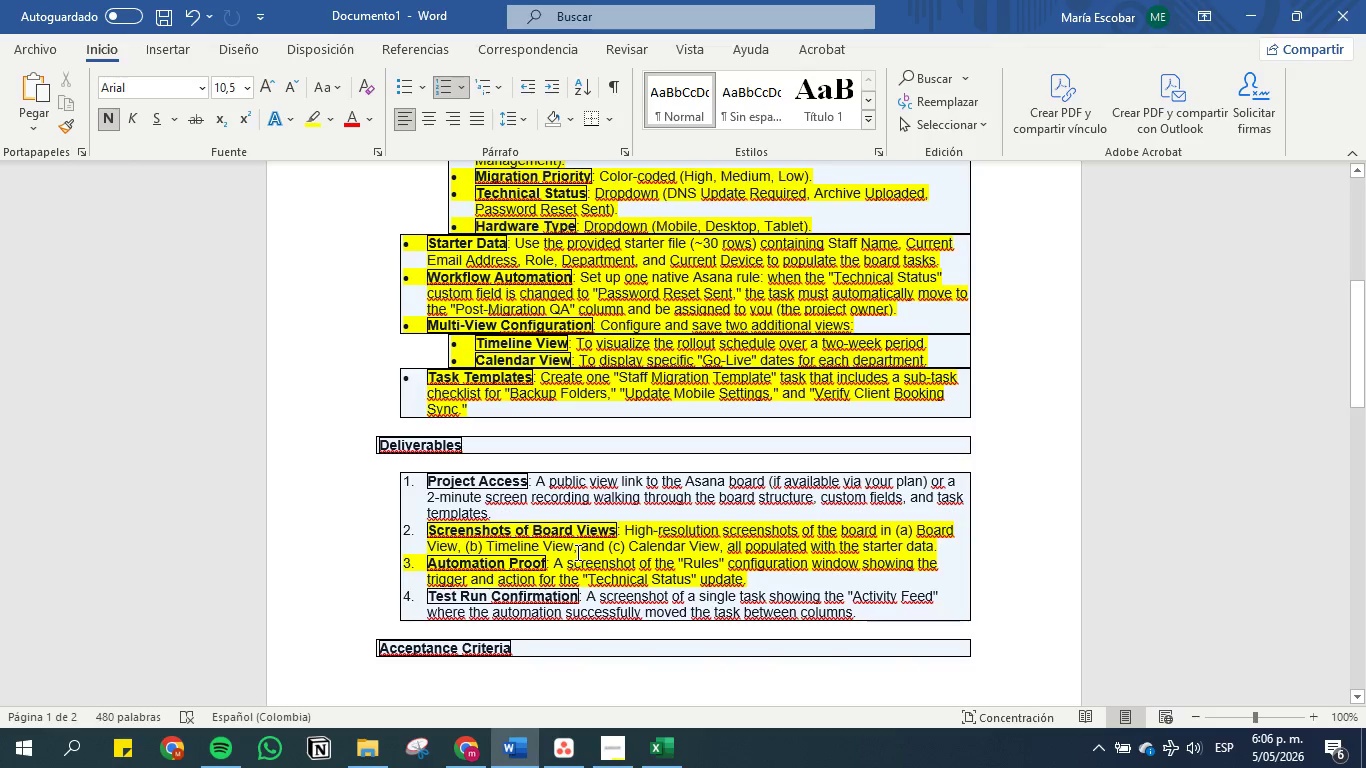 
left_click([514, 747])
 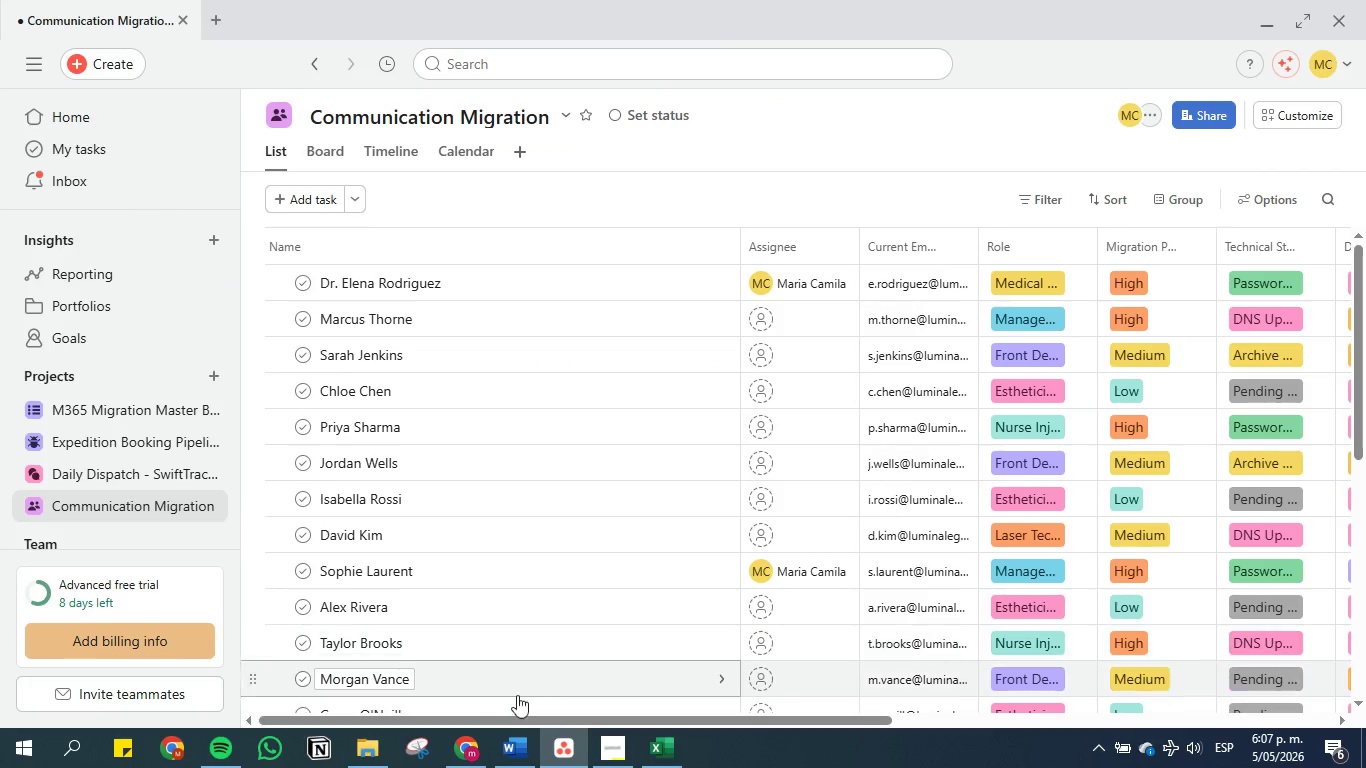 
left_click([507, 742])
 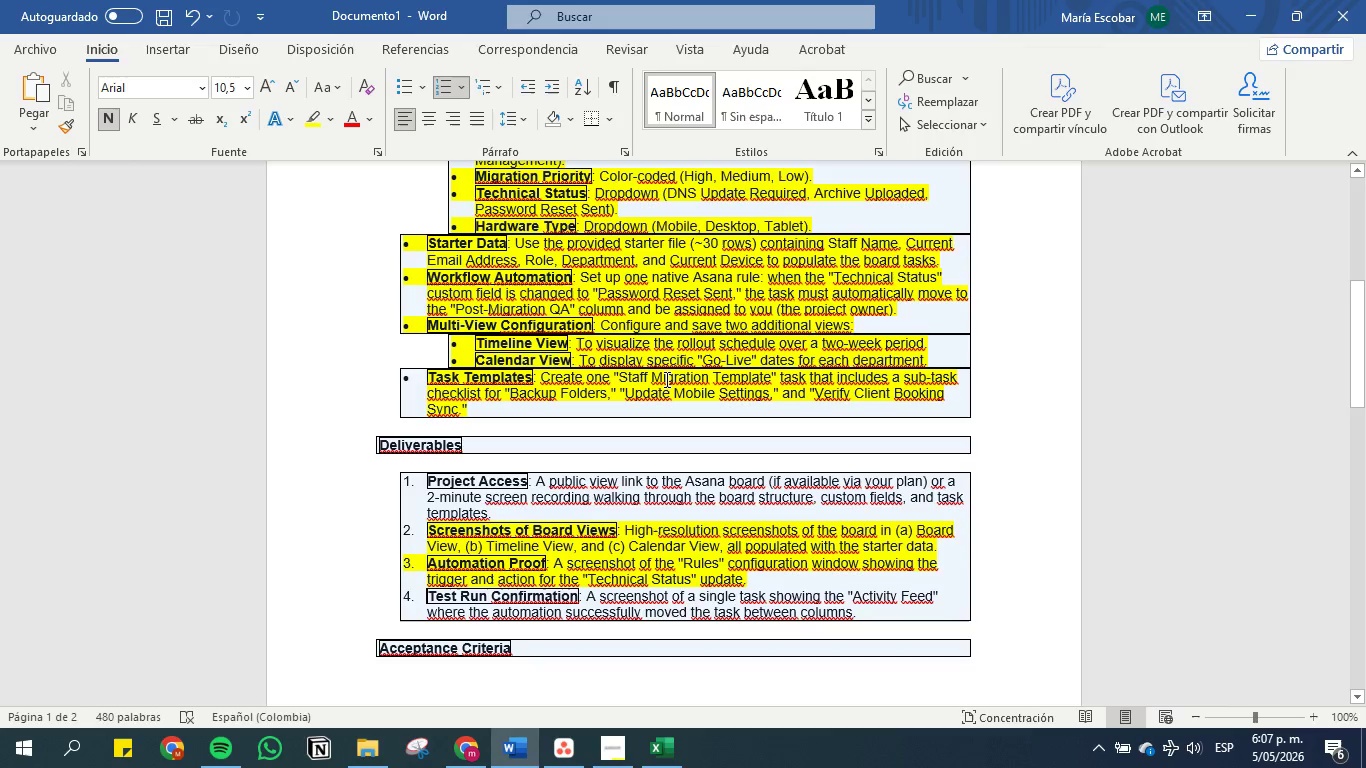 
wait(5.17)
 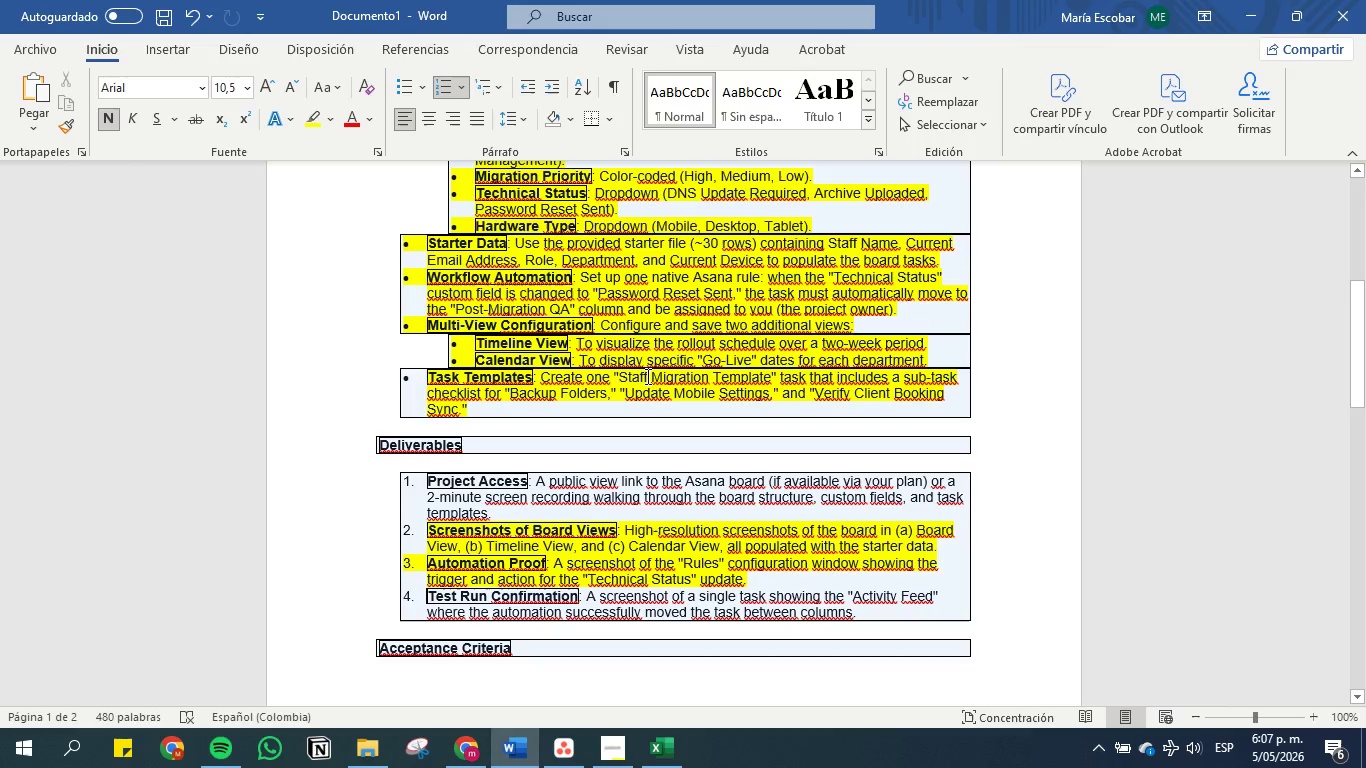 
scroll: coordinate [664, 370], scroll_direction: up, amount: 2.0
 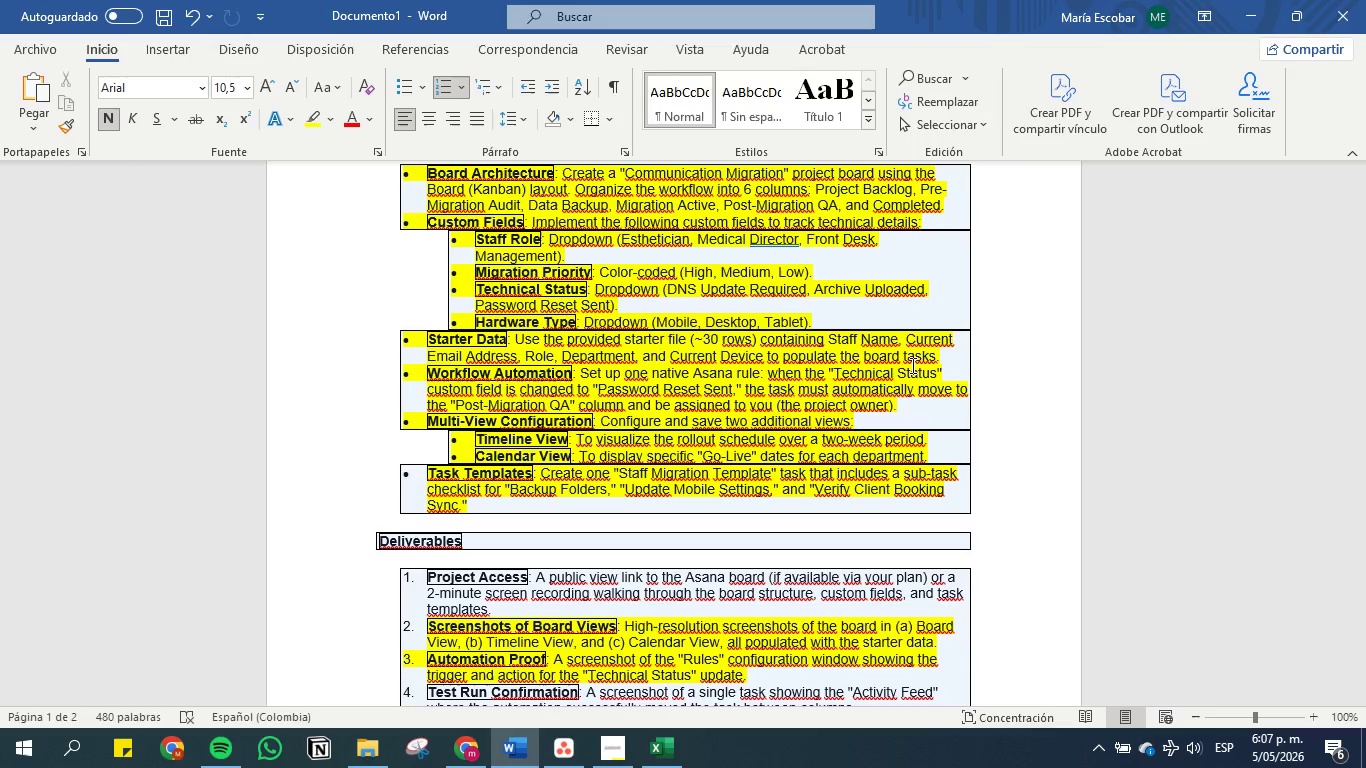 
wait(18.56)
 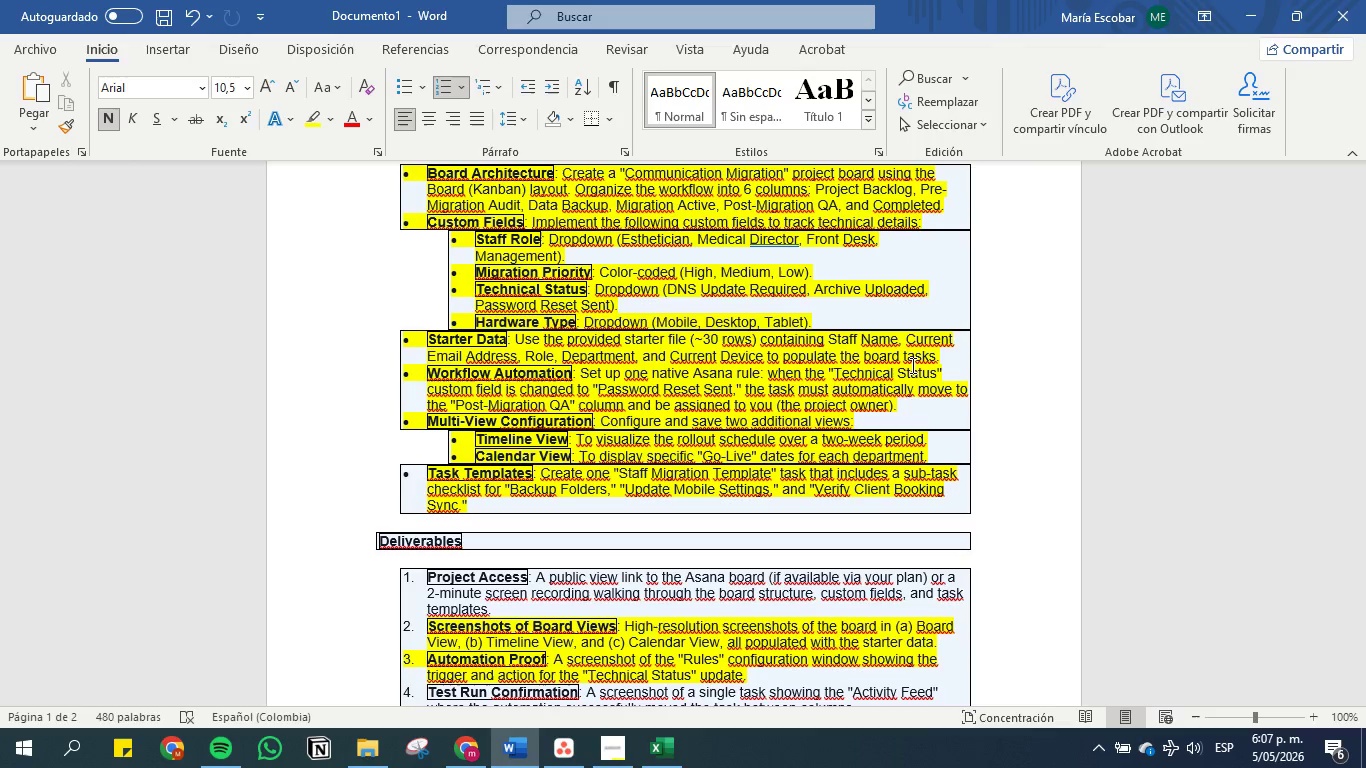 
left_click([1262, 15])
 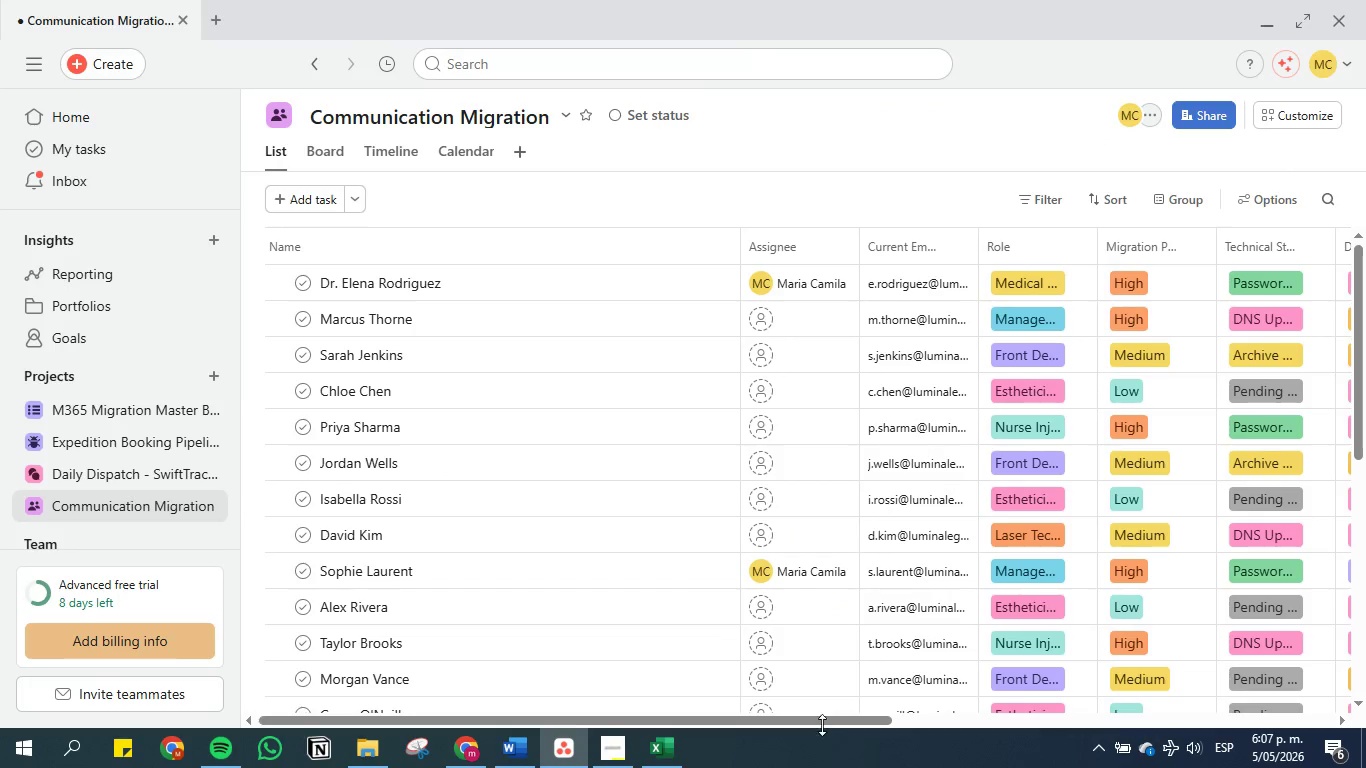 
left_click_drag(start_coordinate=[822, 718], to_coordinate=[963, 705])
 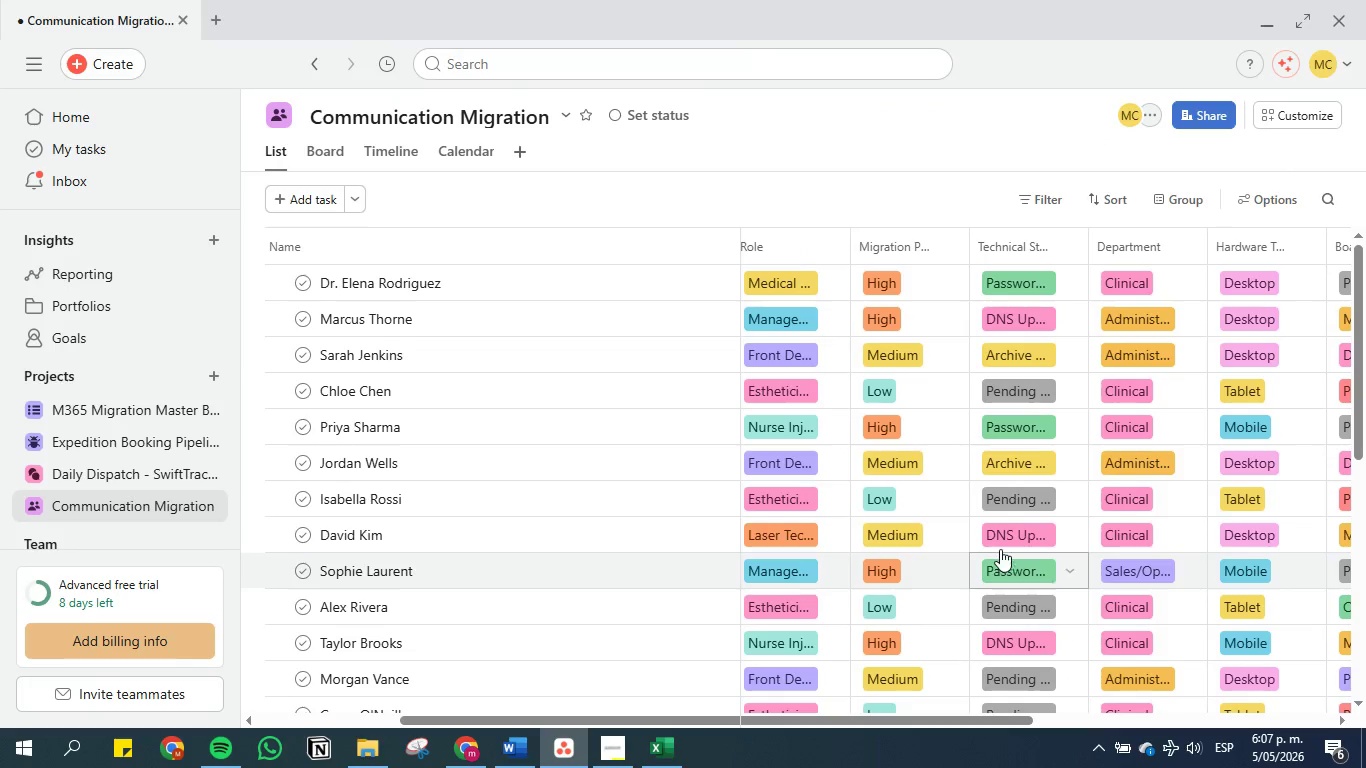 
scroll: coordinate [1000, 544], scroll_direction: down, amount: 4.0
 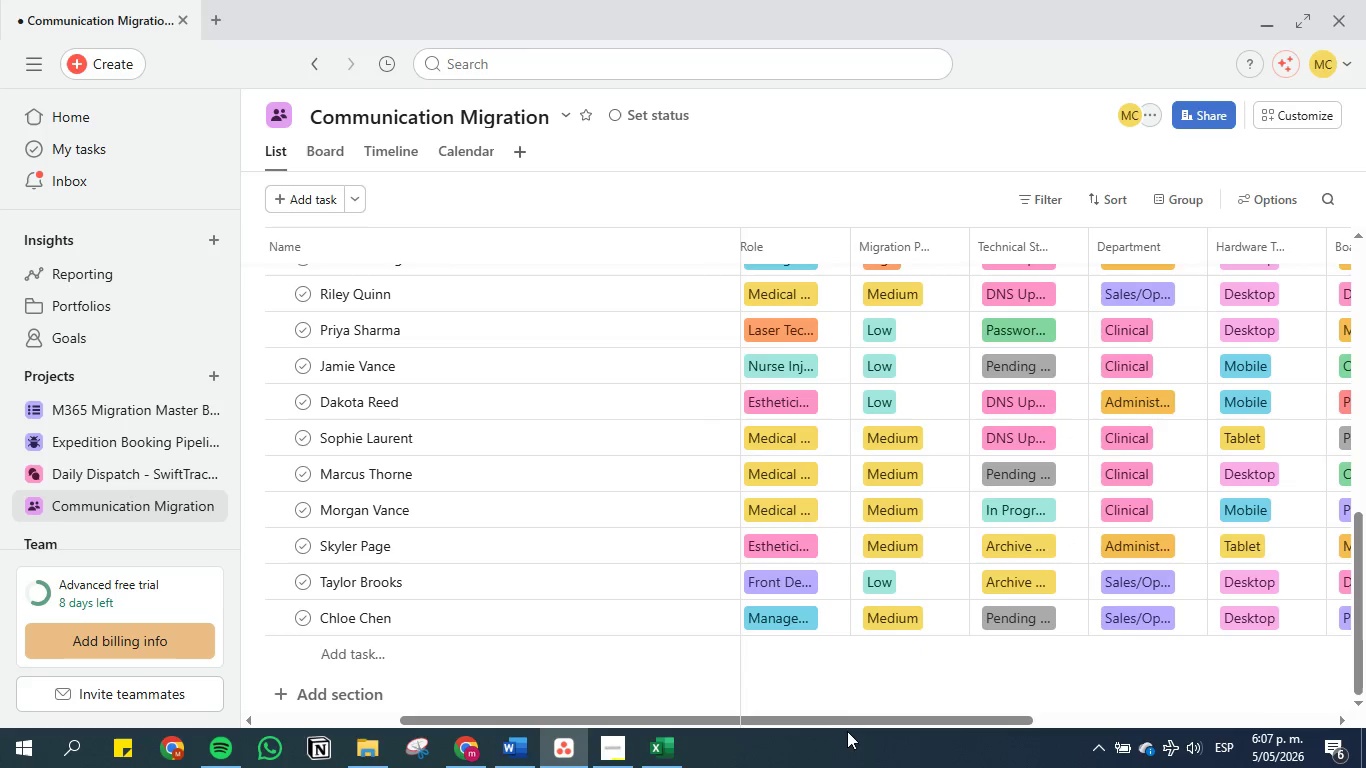 
left_click_drag(start_coordinate=[847, 717], to_coordinate=[944, 706])
 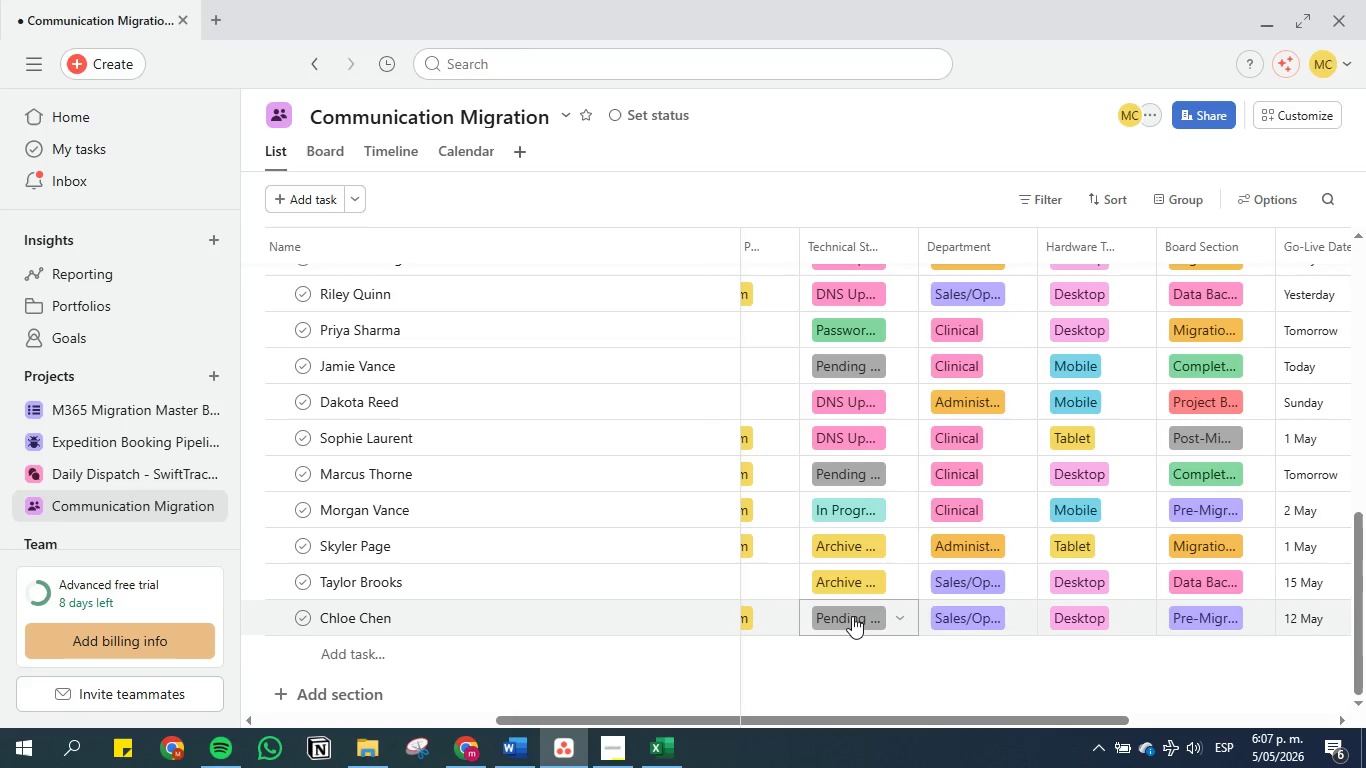 
left_click([851, 615])
 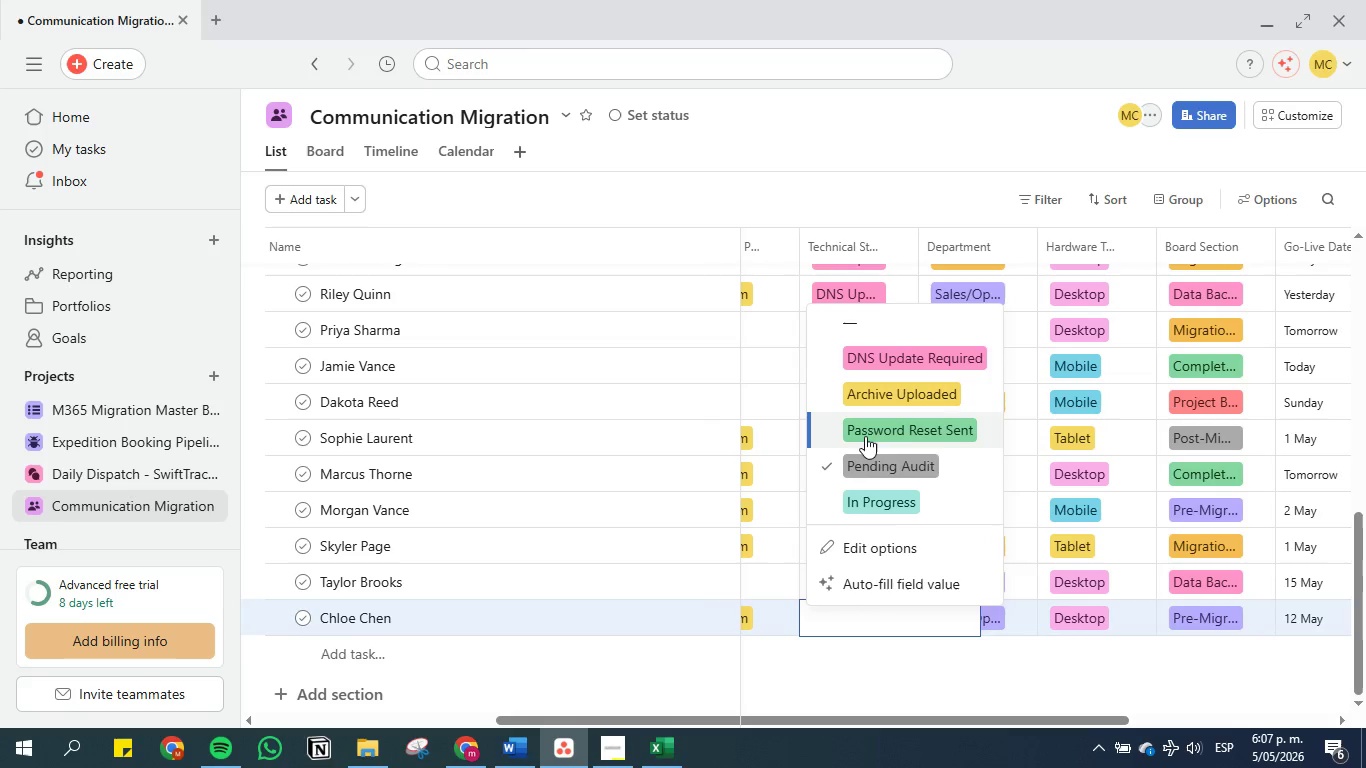 
left_click([865, 434])
 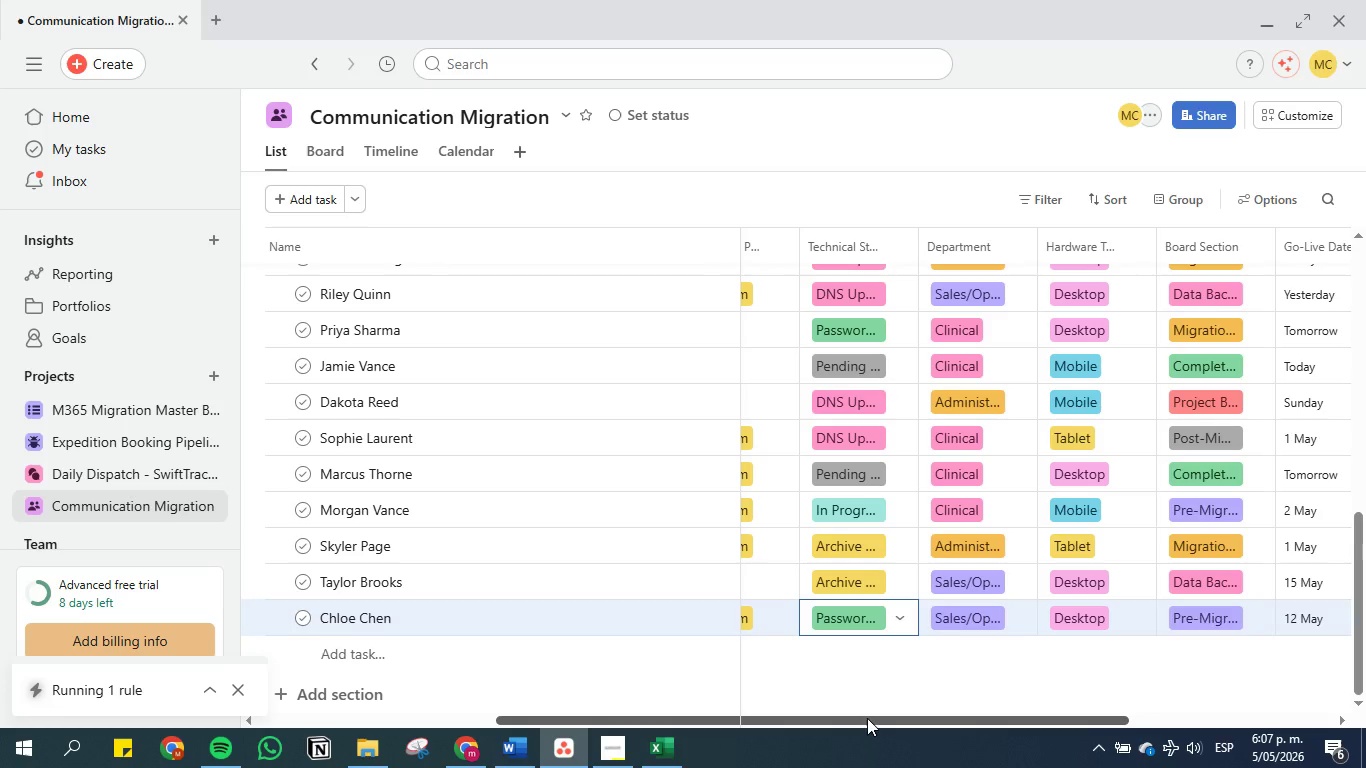 
wait(6.5)
 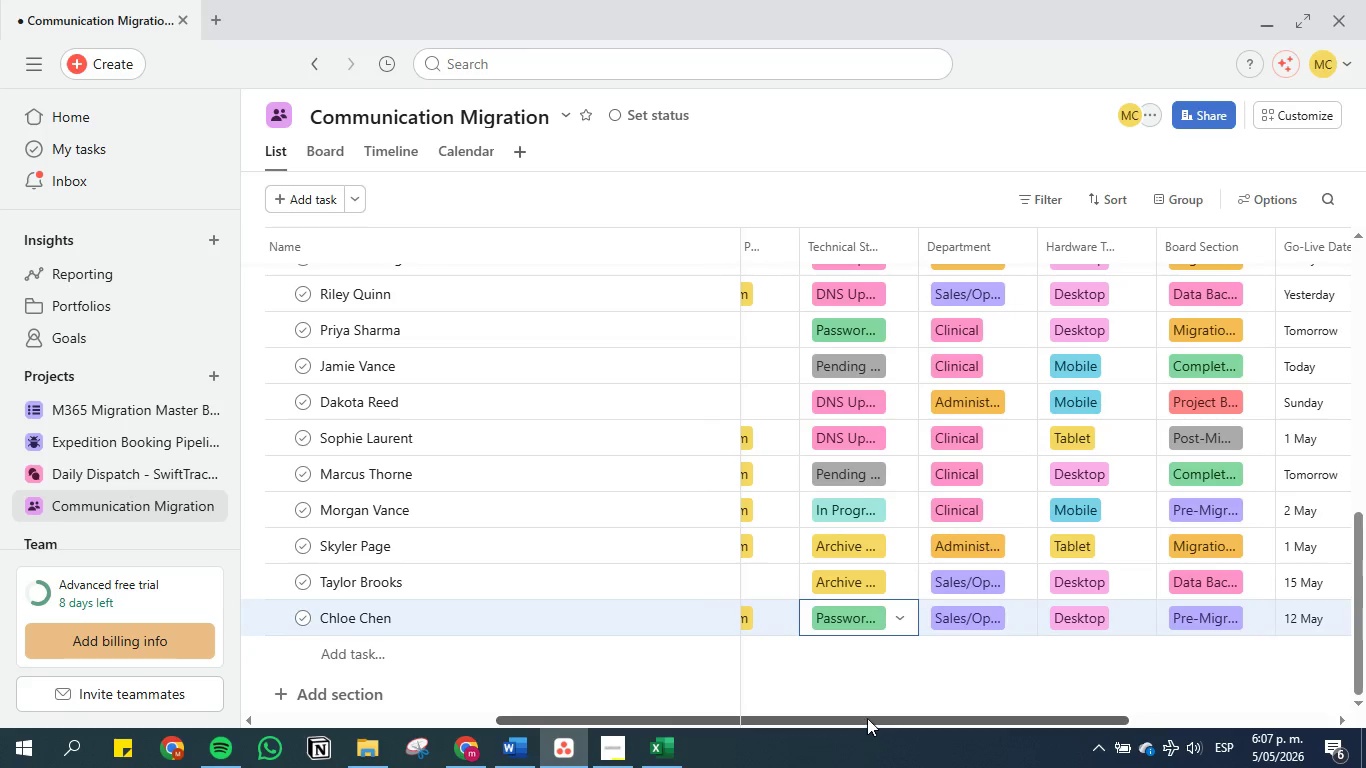 
left_click_drag(start_coordinate=[867, 718], to_coordinate=[1048, 702])
 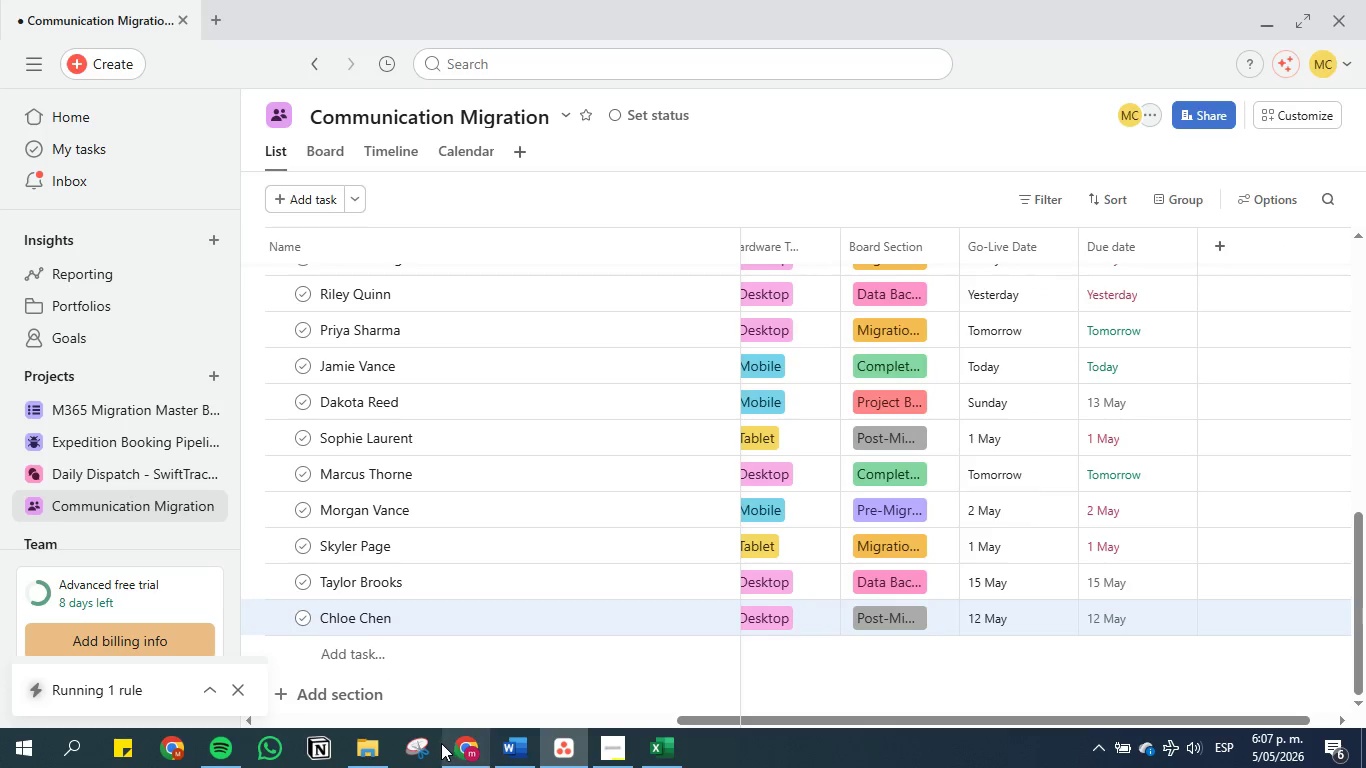 
left_click([415, 749])
 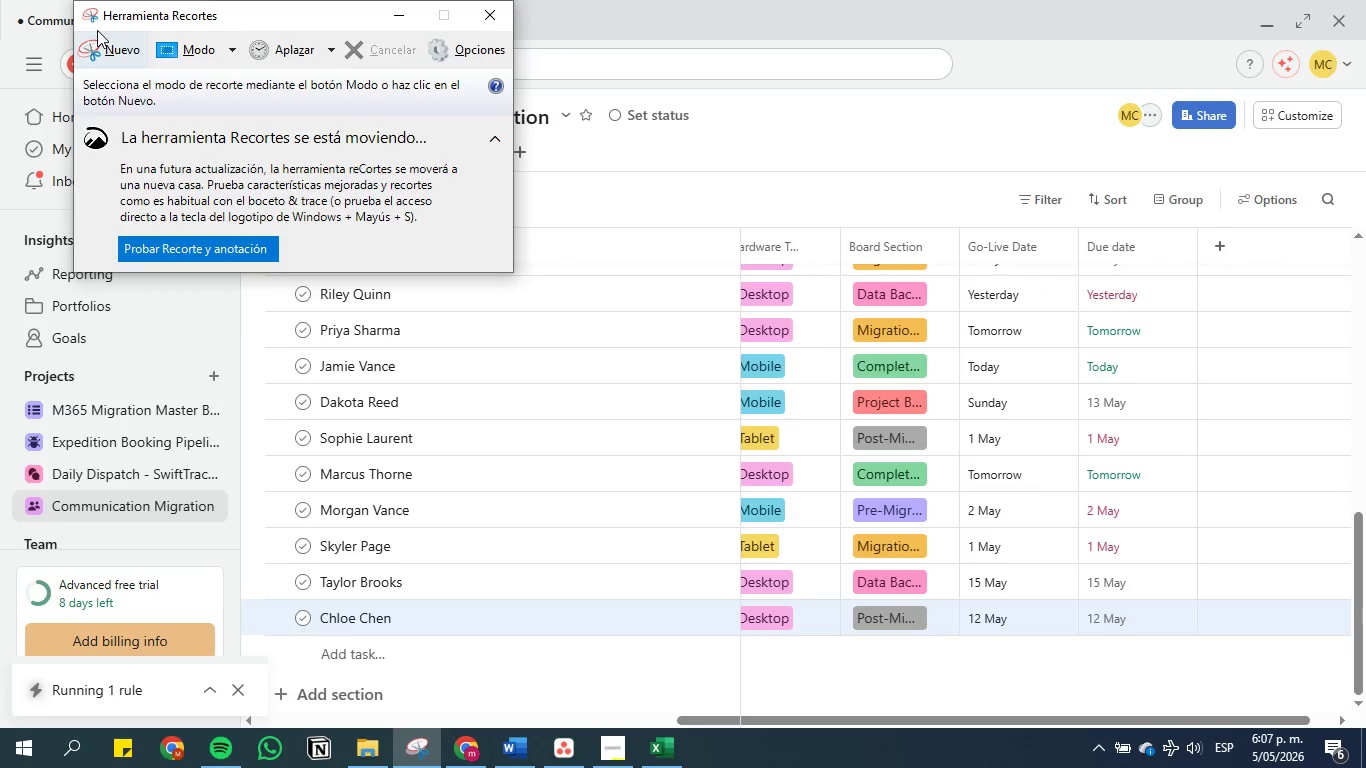 
left_click([100, 37])
 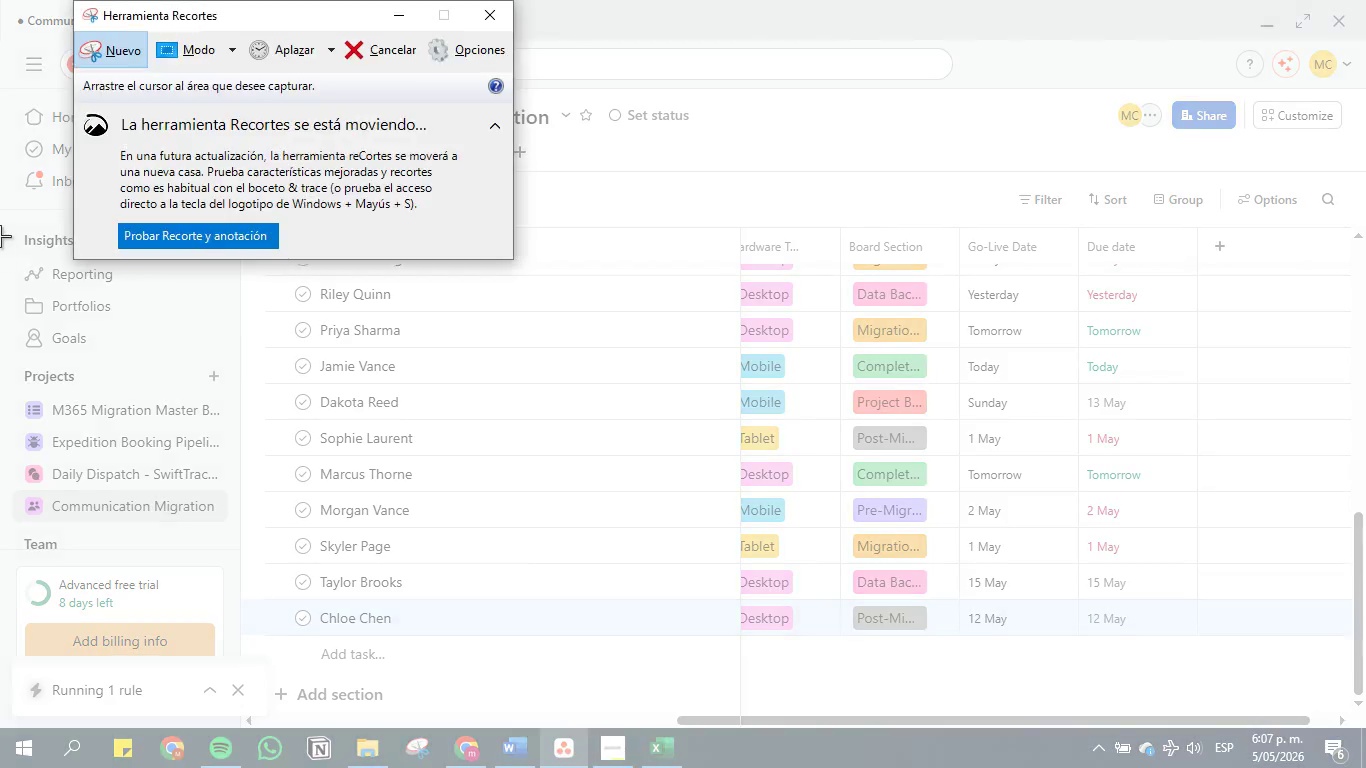 
left_click_drag(start_coordinate=[0, 222], to_coordinate=[1262, 728])
 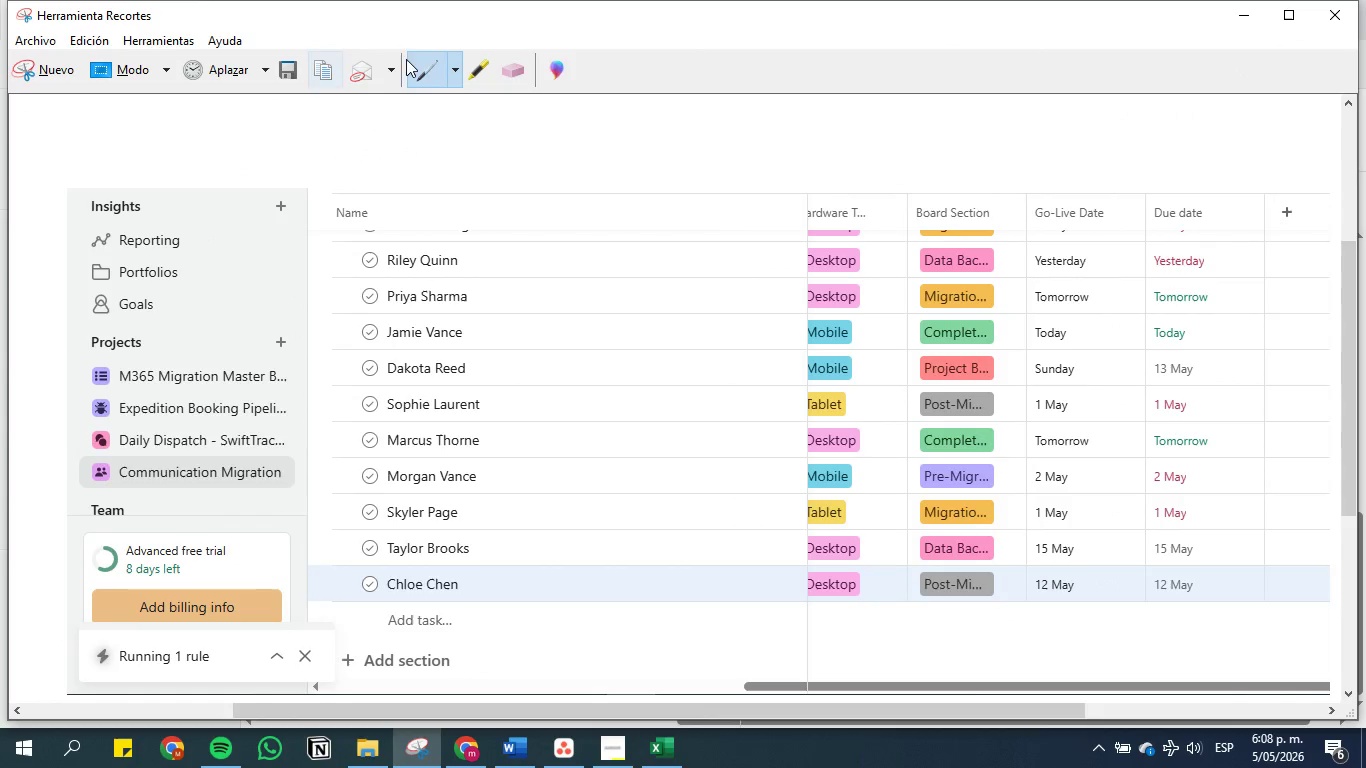 
left_click([477, 68])
 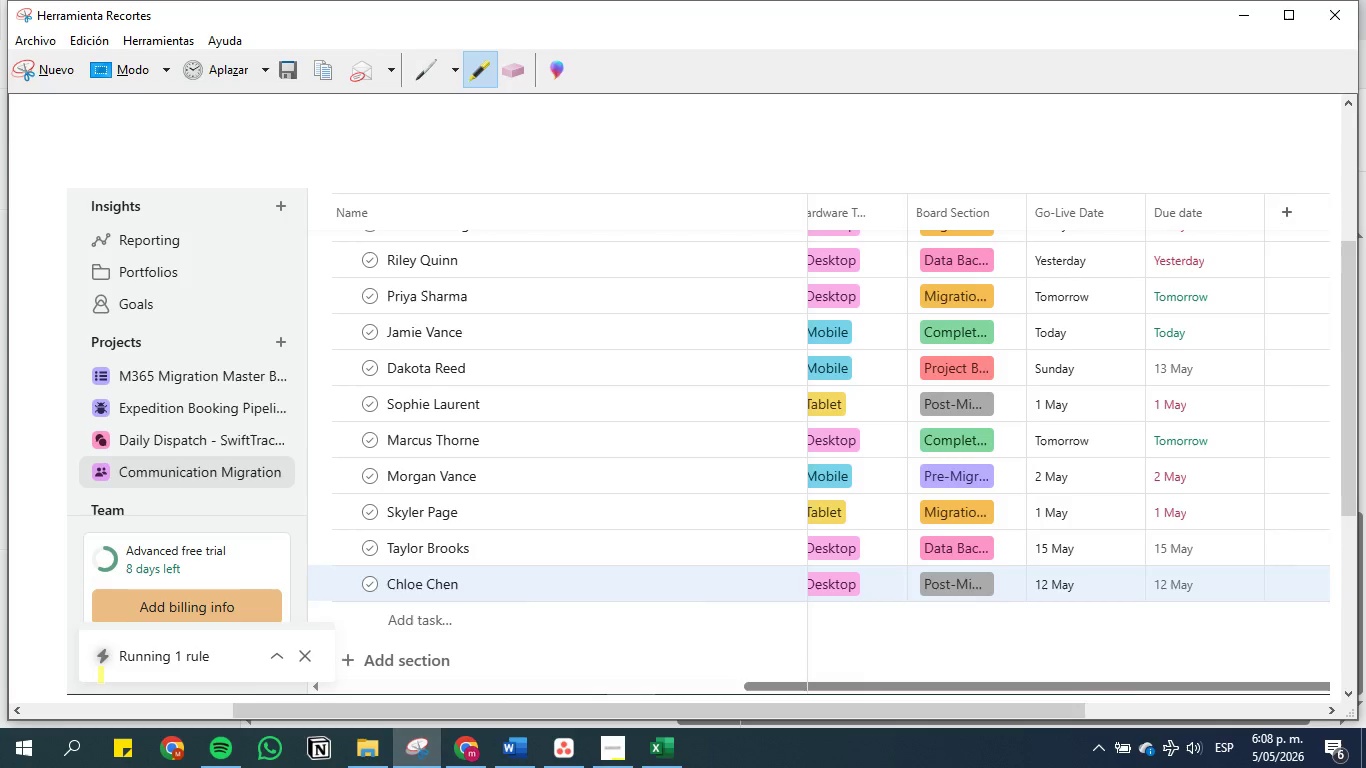 
left_click_drag(start_coordinate=[95, 678], to_coordinate=[318, 669])
 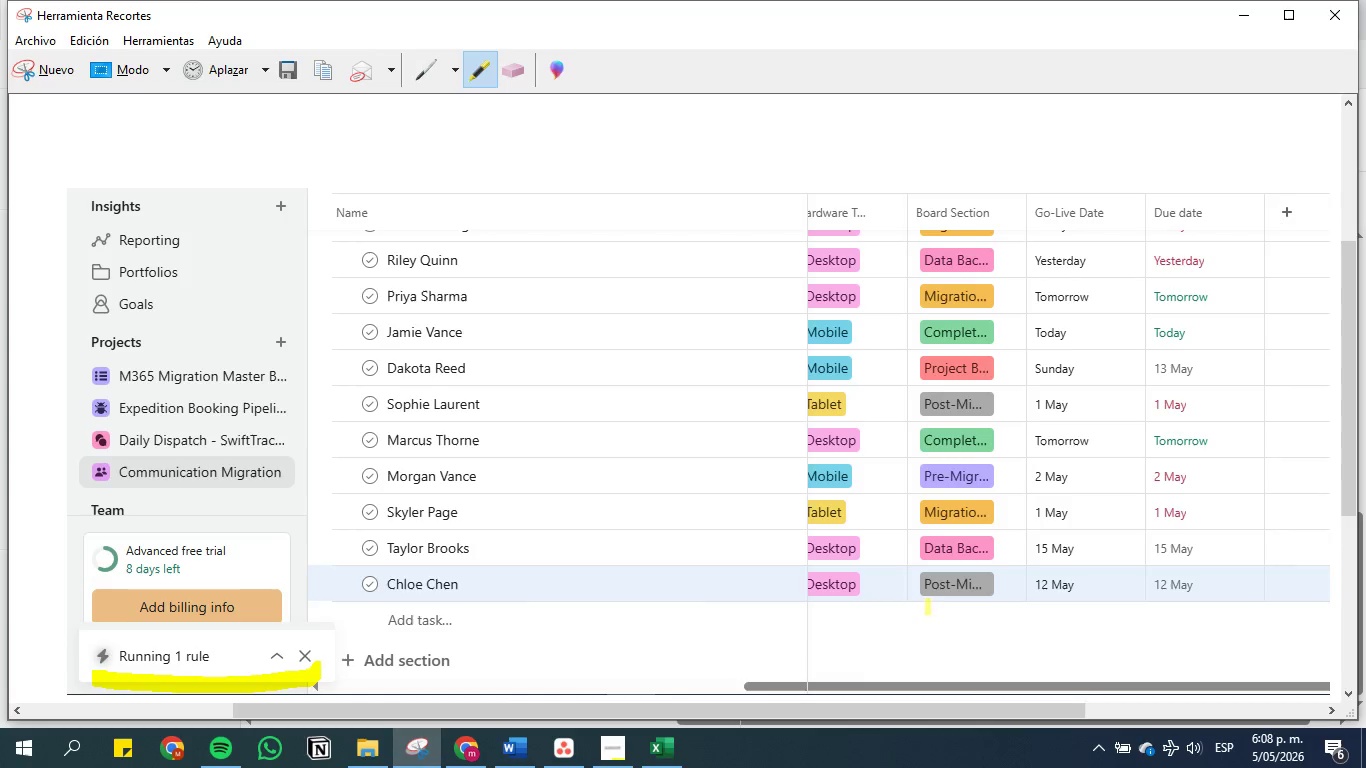 
left_click_drag(start_coordinate=[924, 599], to_coordinate=[999, 603])
 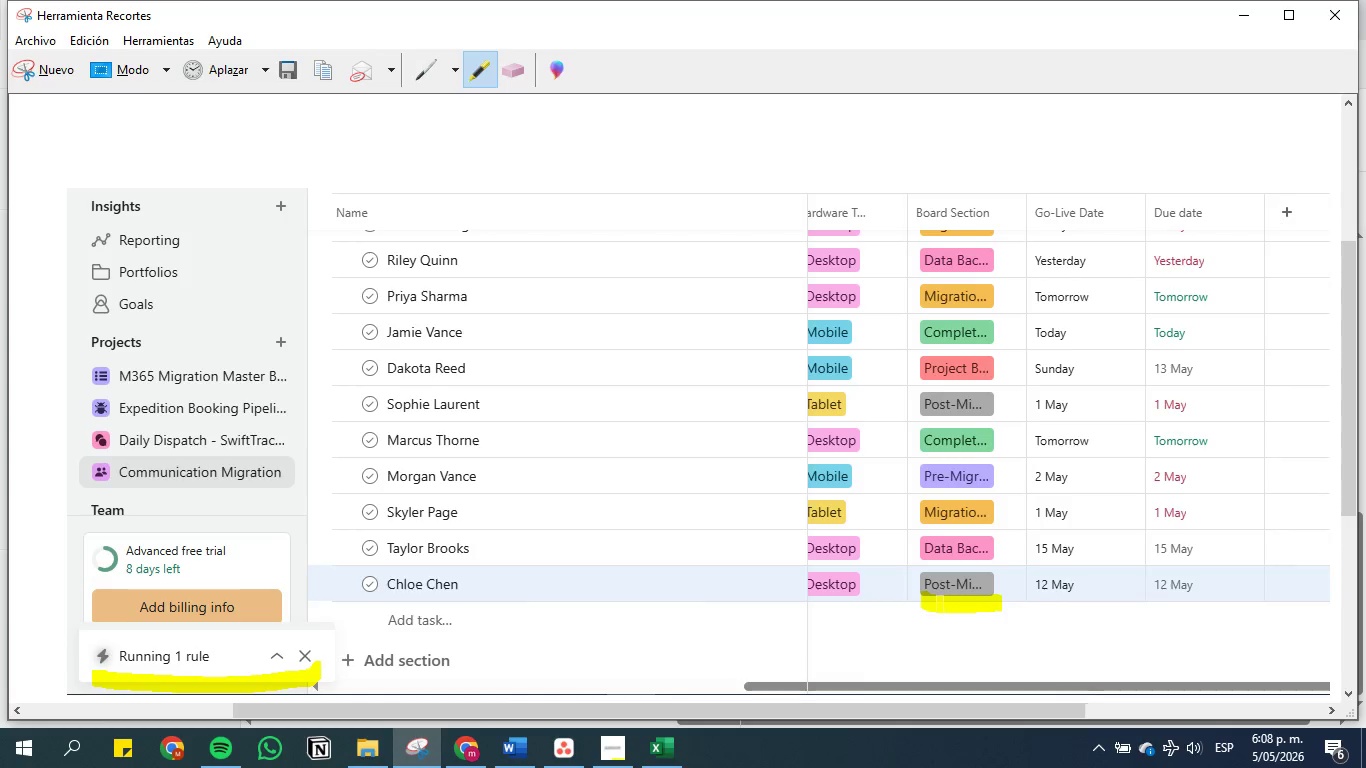 
wait(6.98)
 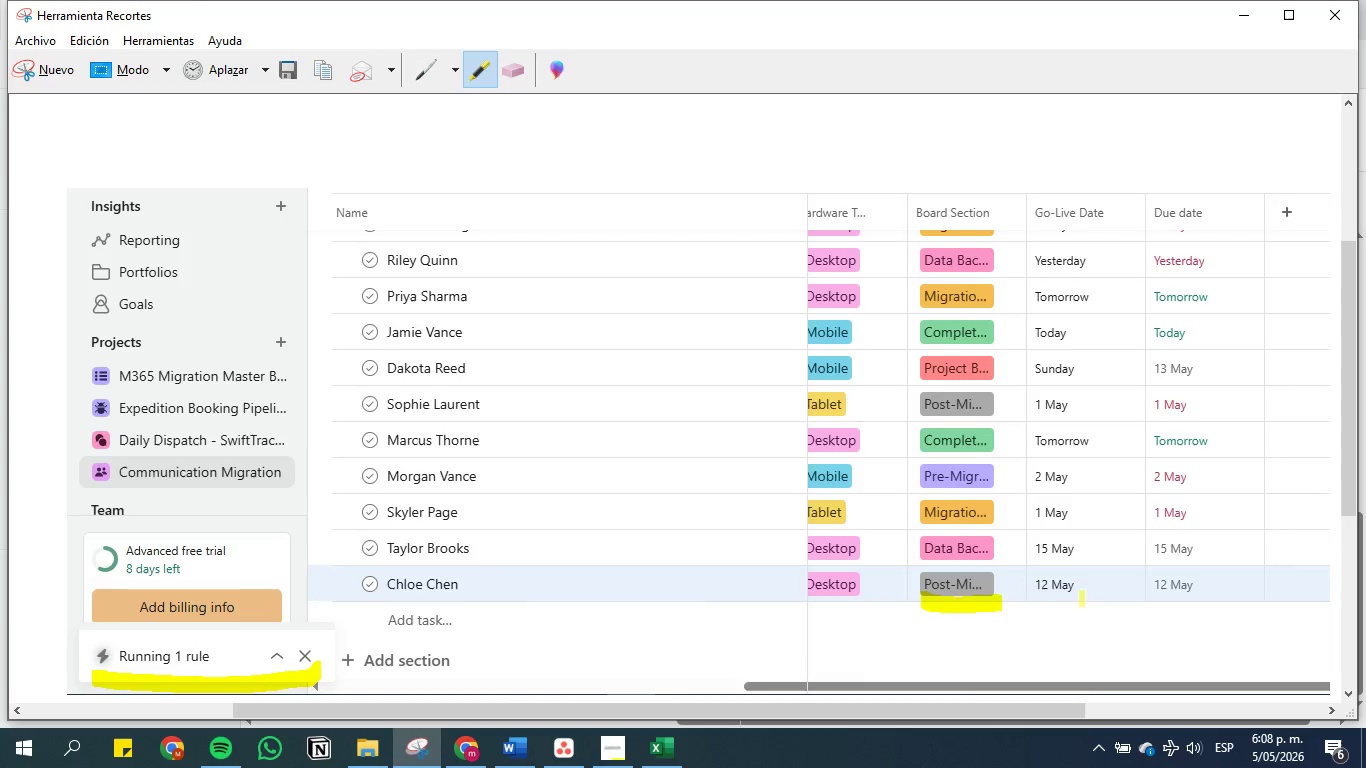 
left_click([286, 74])
 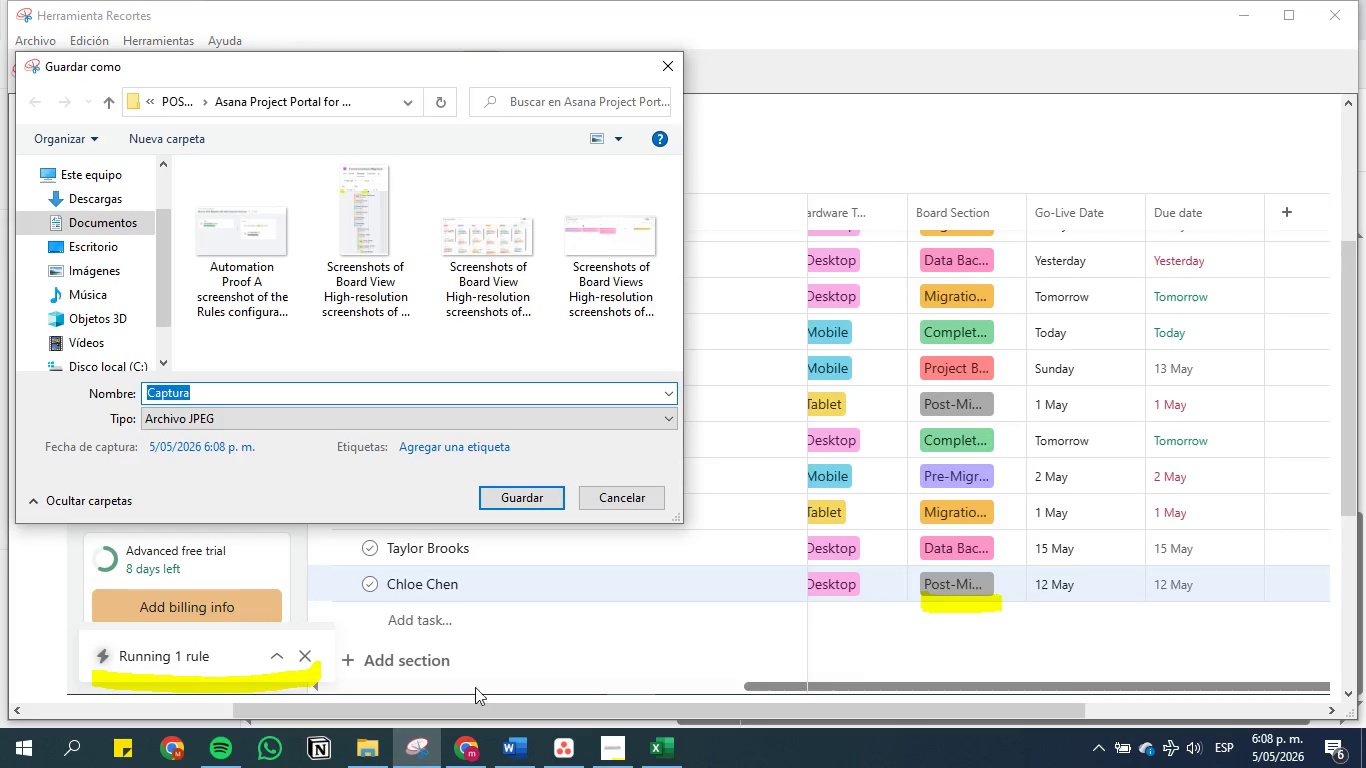 
left_click([521, 750])
 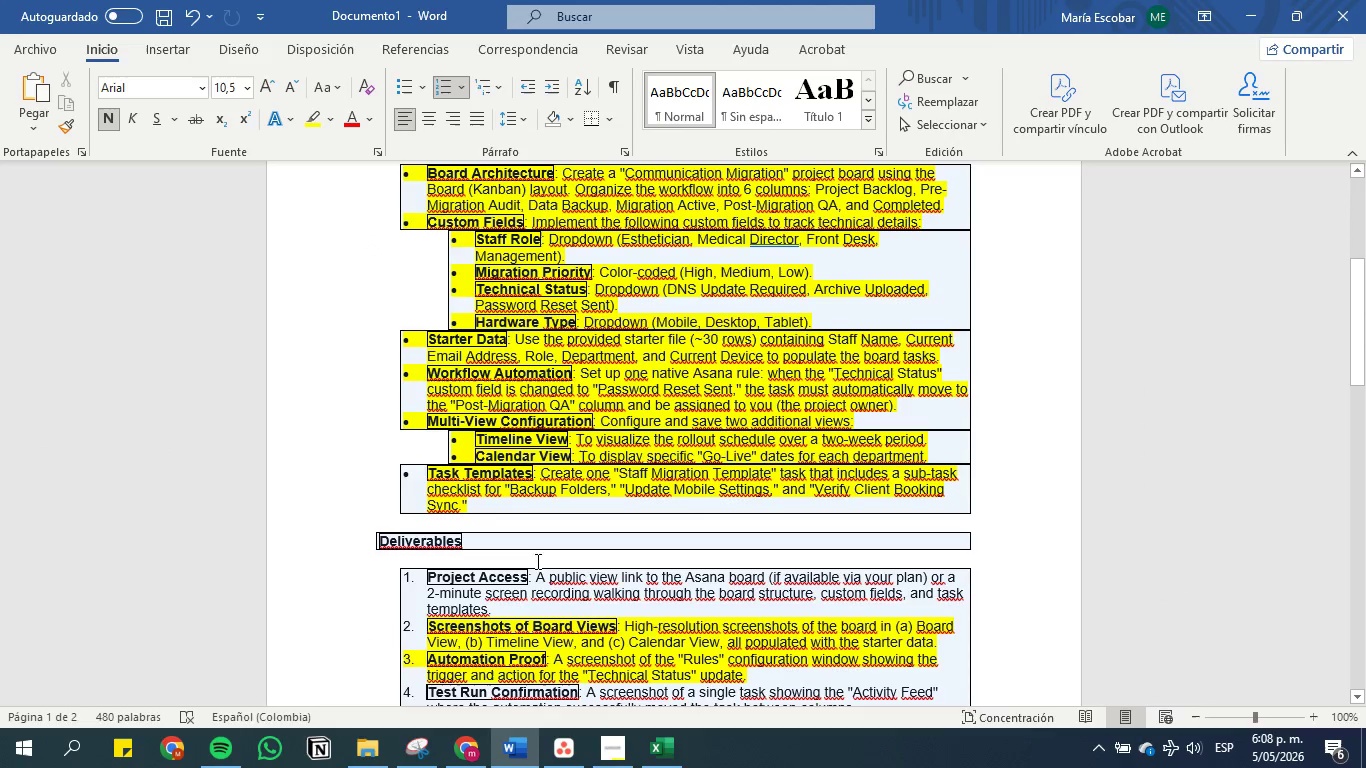 
scroll: coordinate [547, 594], scroll_direction: down, amount: 3.0
 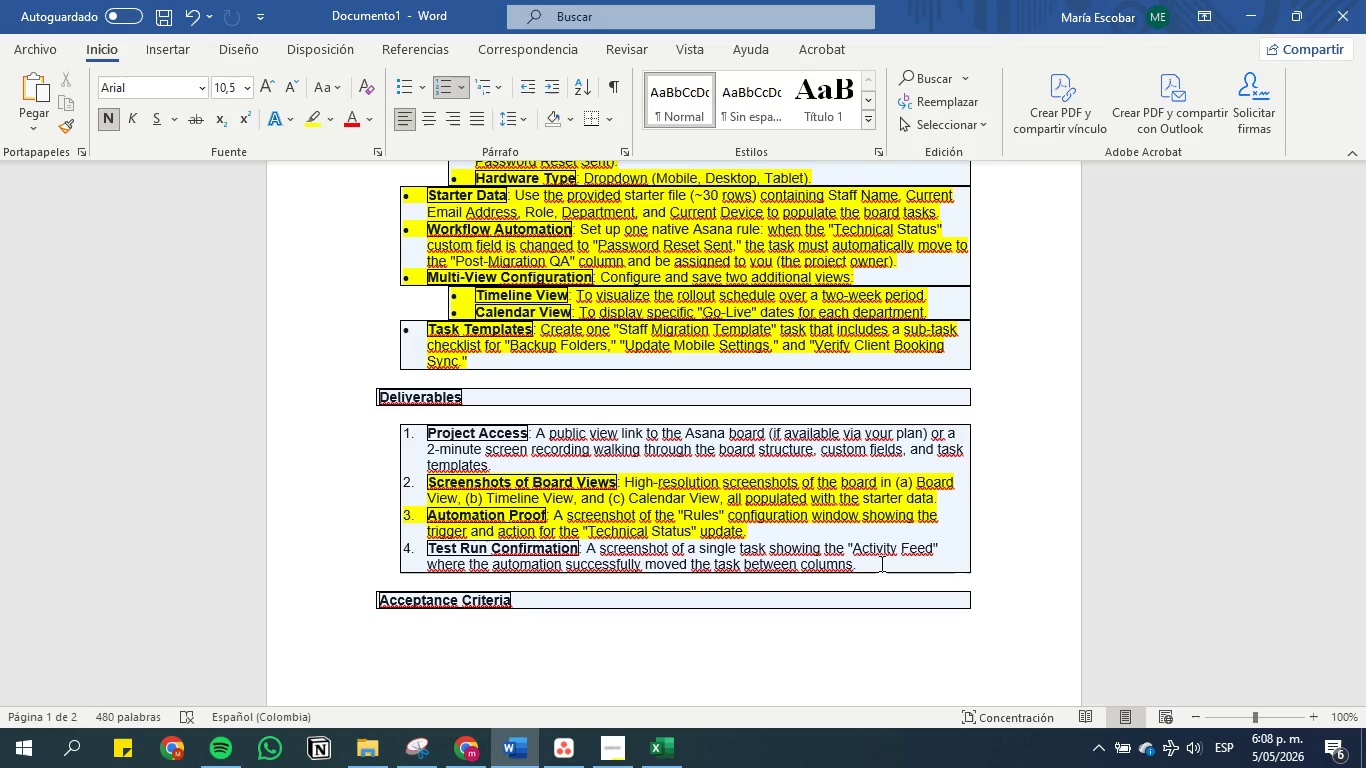 
wait(14.66)
 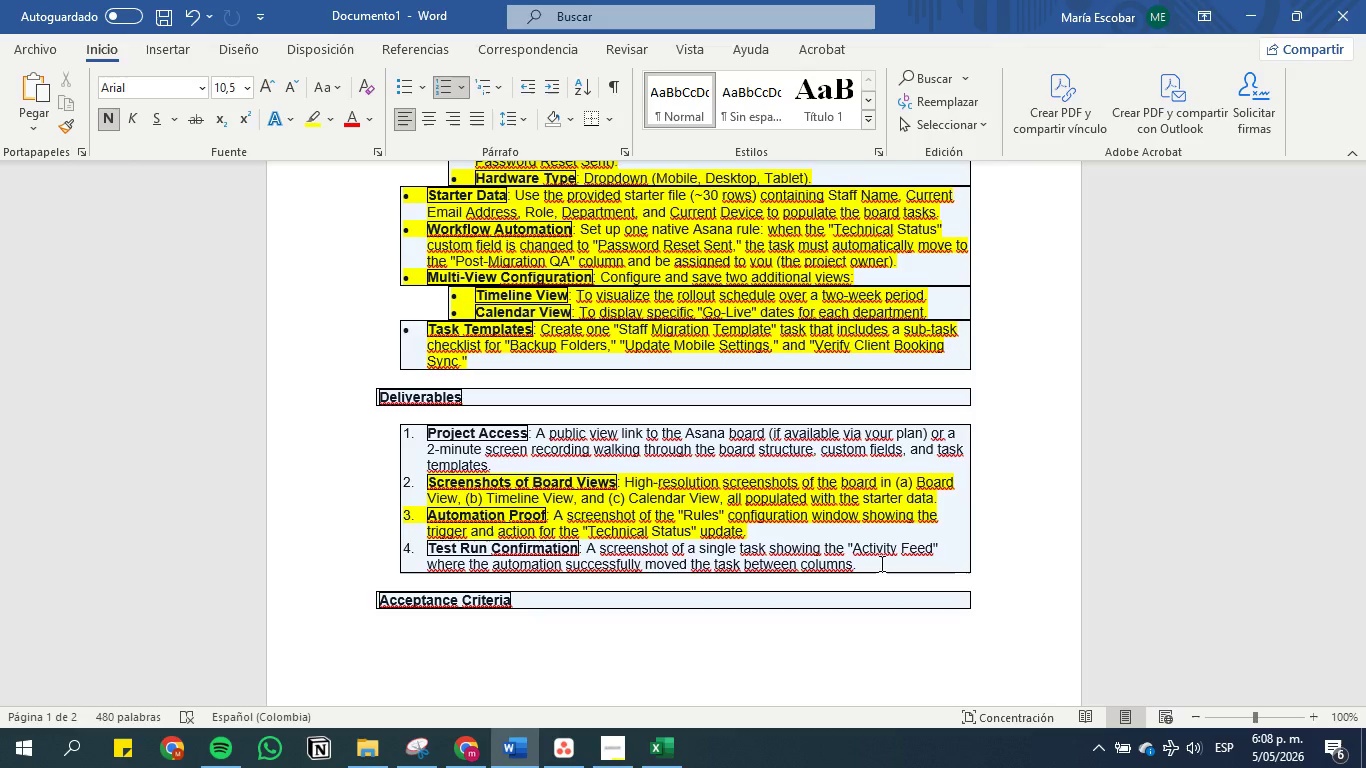 
left_click([1254, 12])
 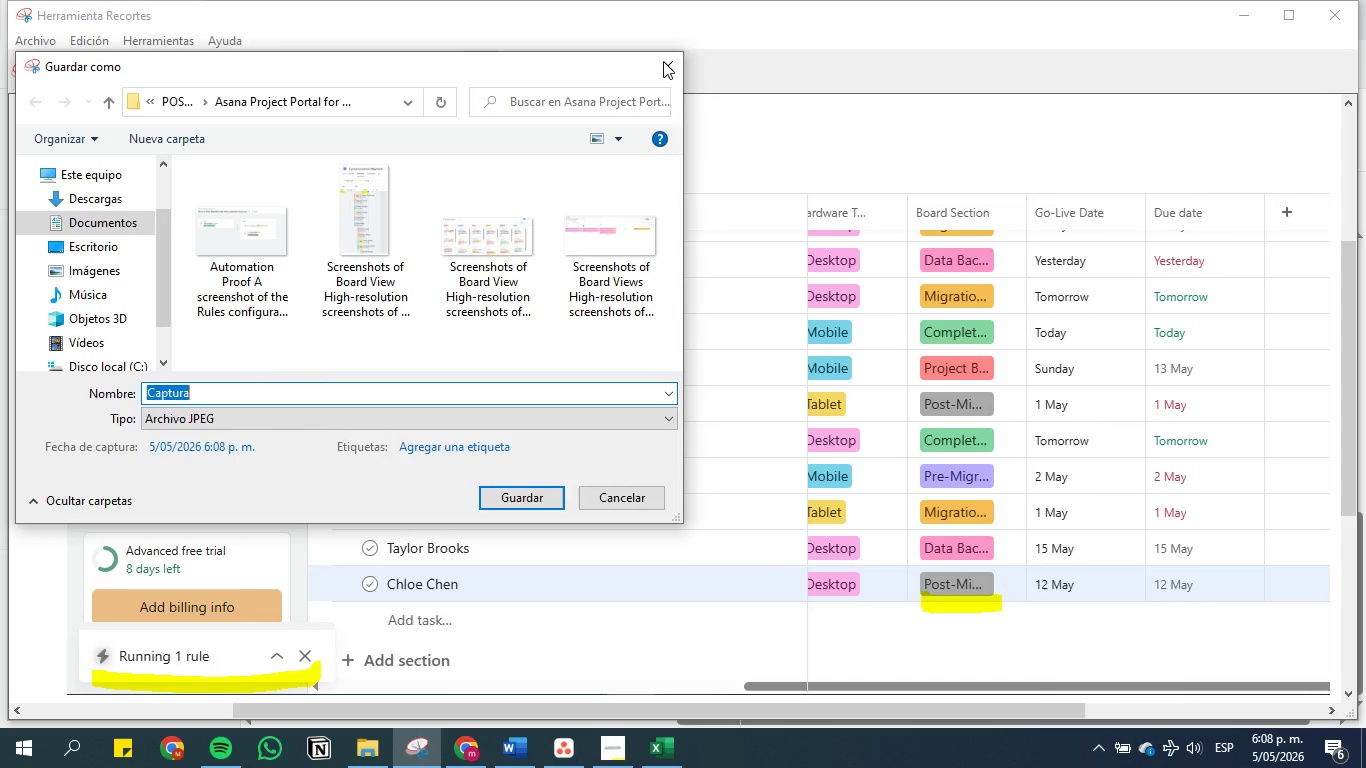 
left_click([669, 66])
 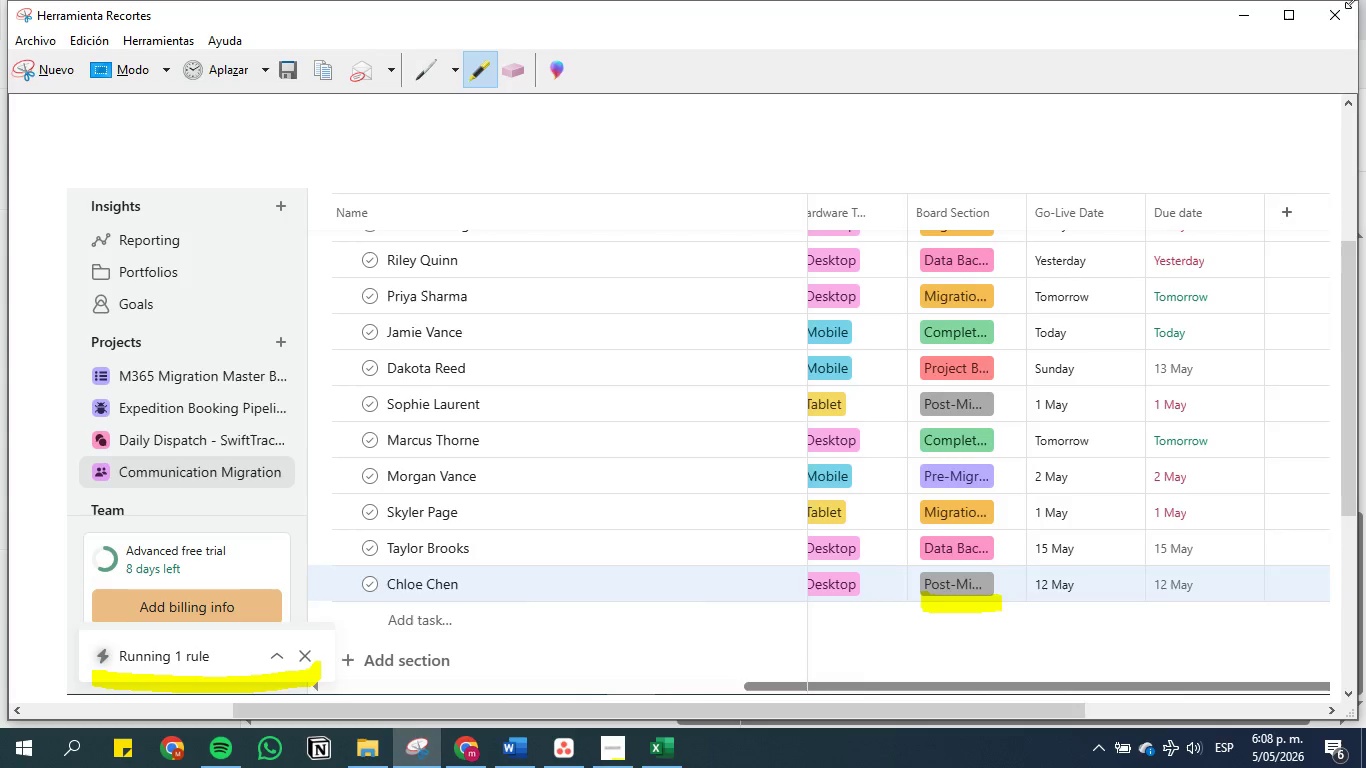 
left_click([1247, 12])
 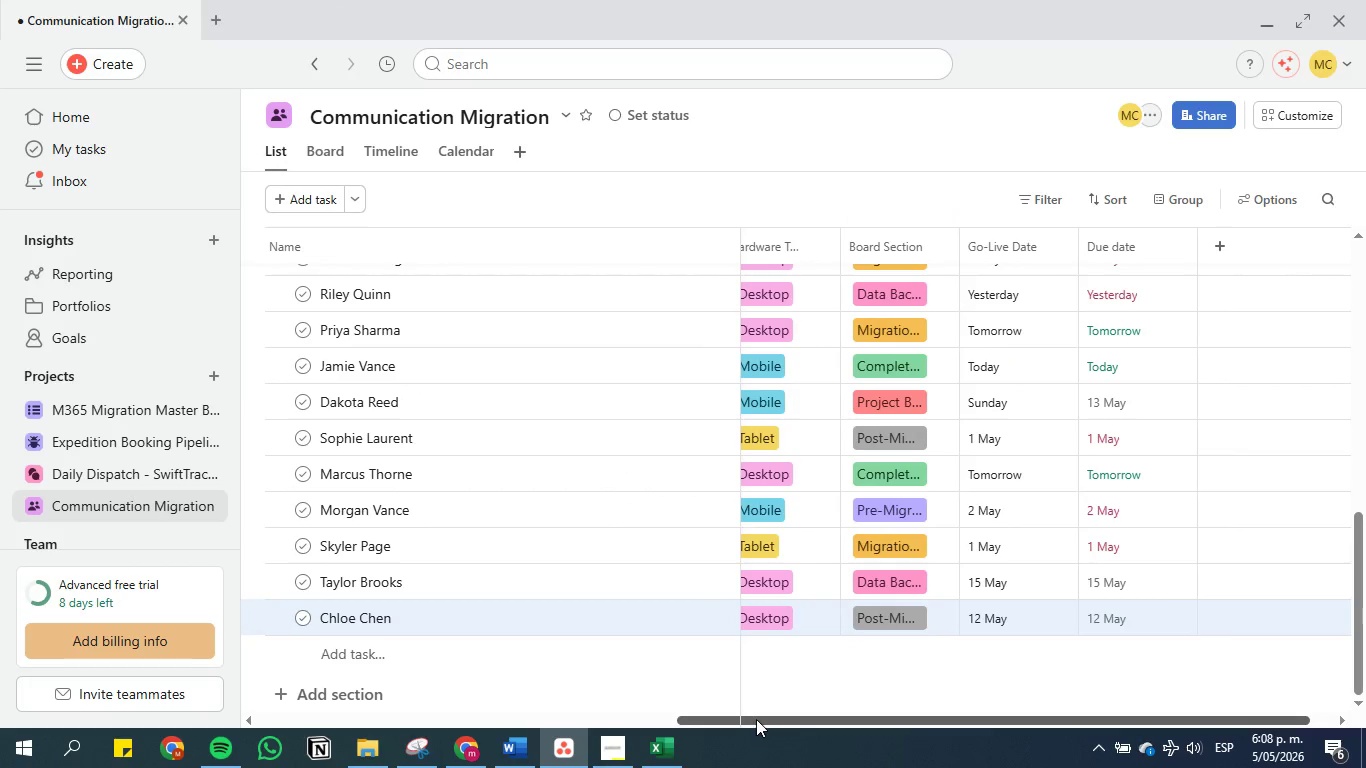 
left_click_drag(start_coordinate=[756, 719], to_coordinate=[231, 680])
 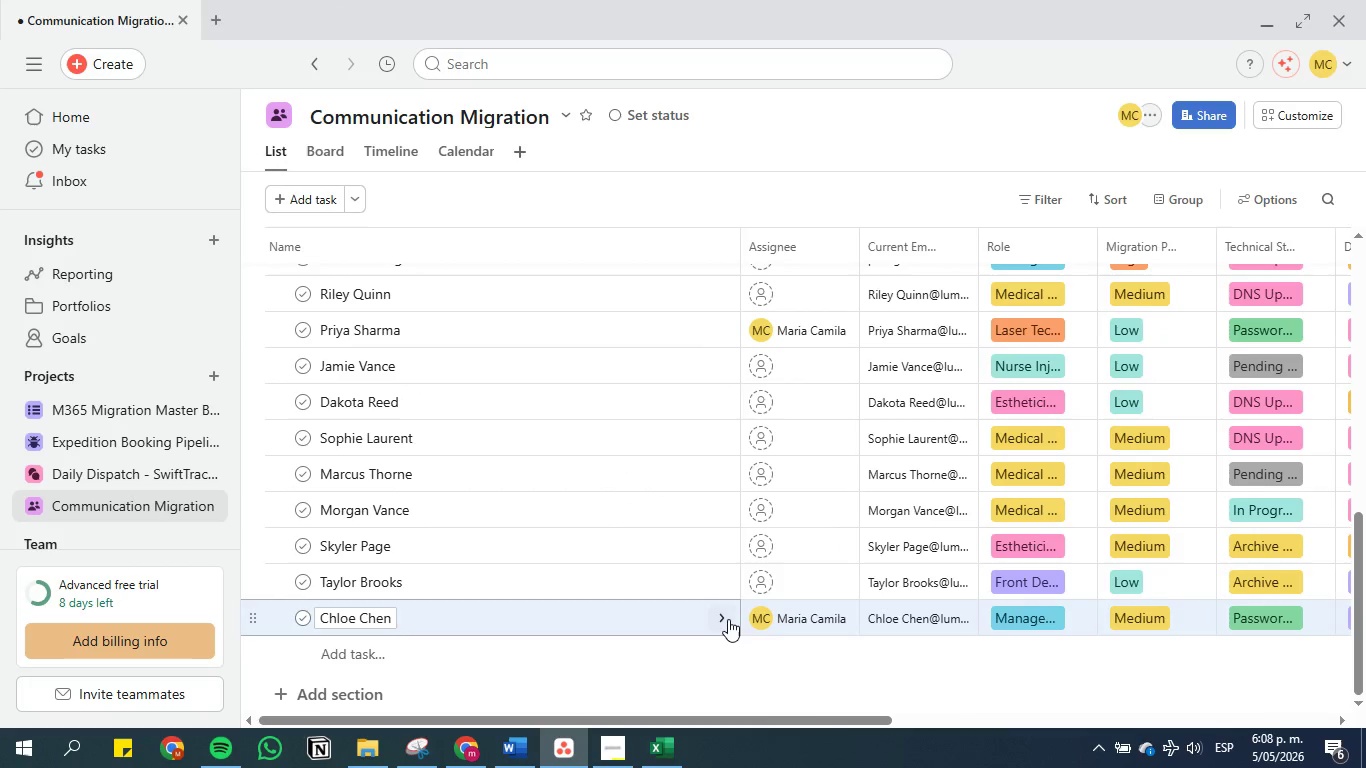 
left_click([725, 619])
 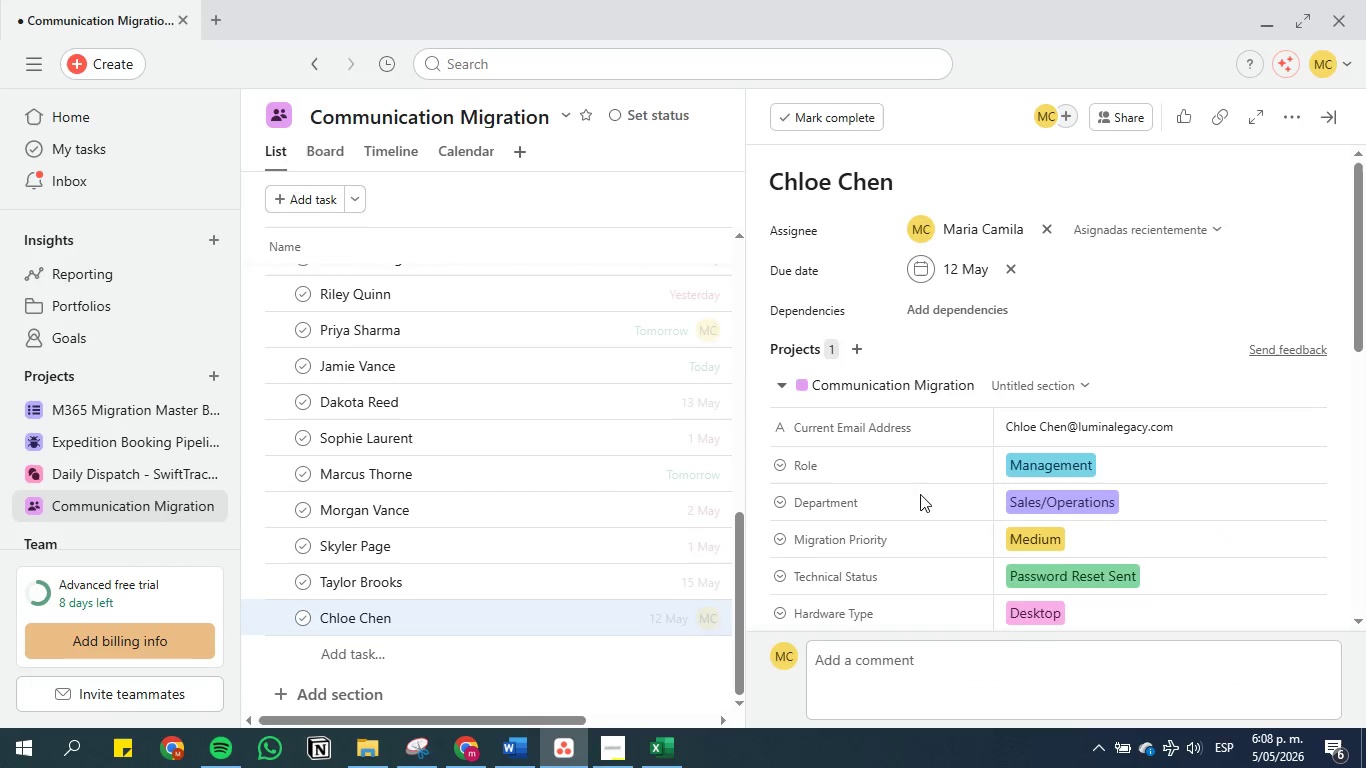 
scroll: coordinate [885, 489], scroll_direction: down, amount: 17.0
 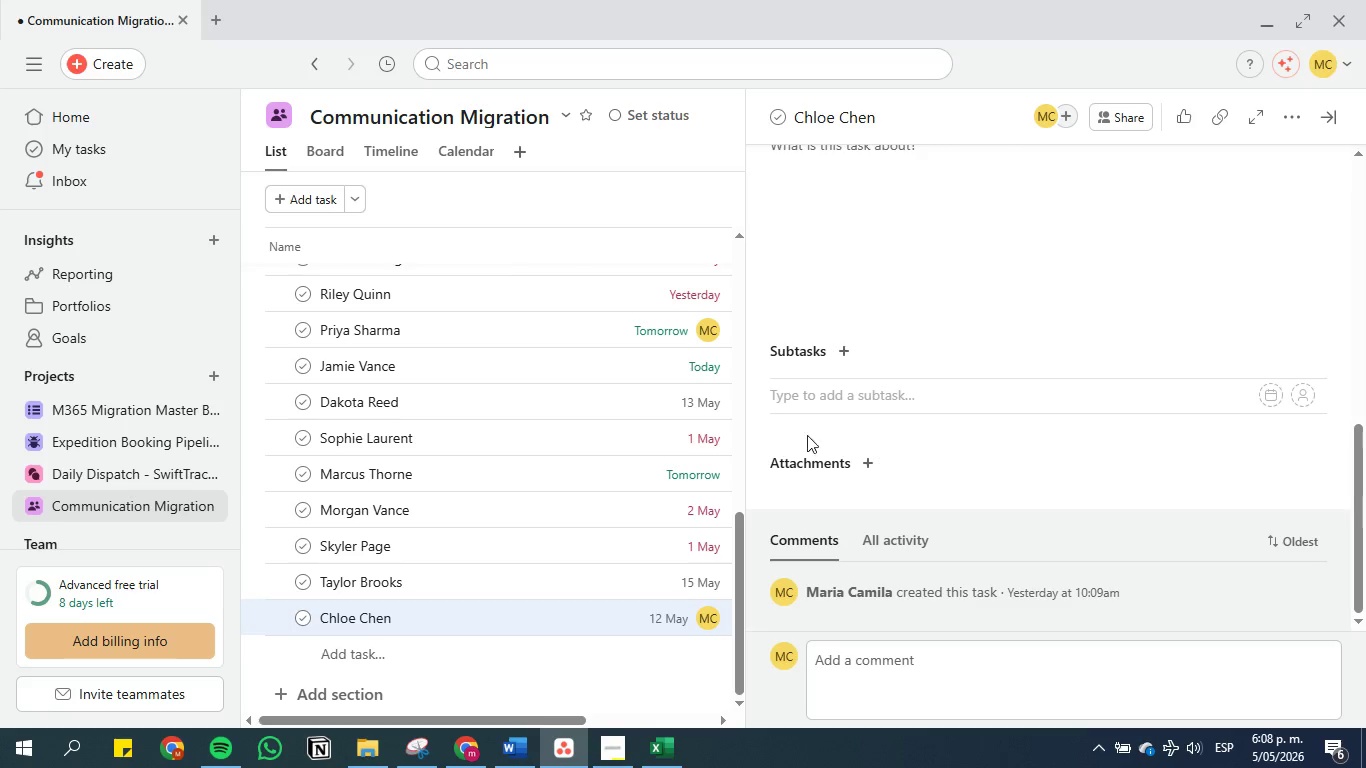 
left_click([898, 543])
 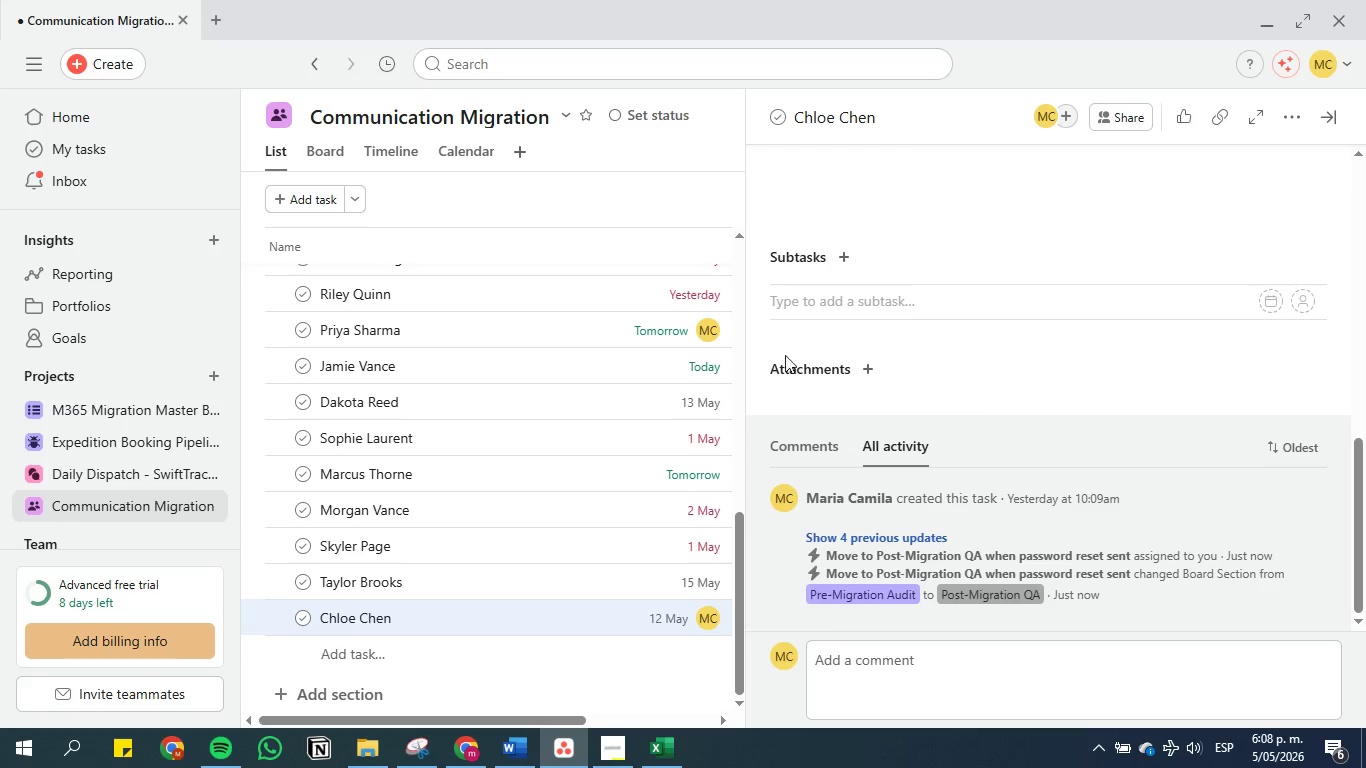 
scroll: coordinate [758, 376], scroll_direction: down, amount: 4.0
 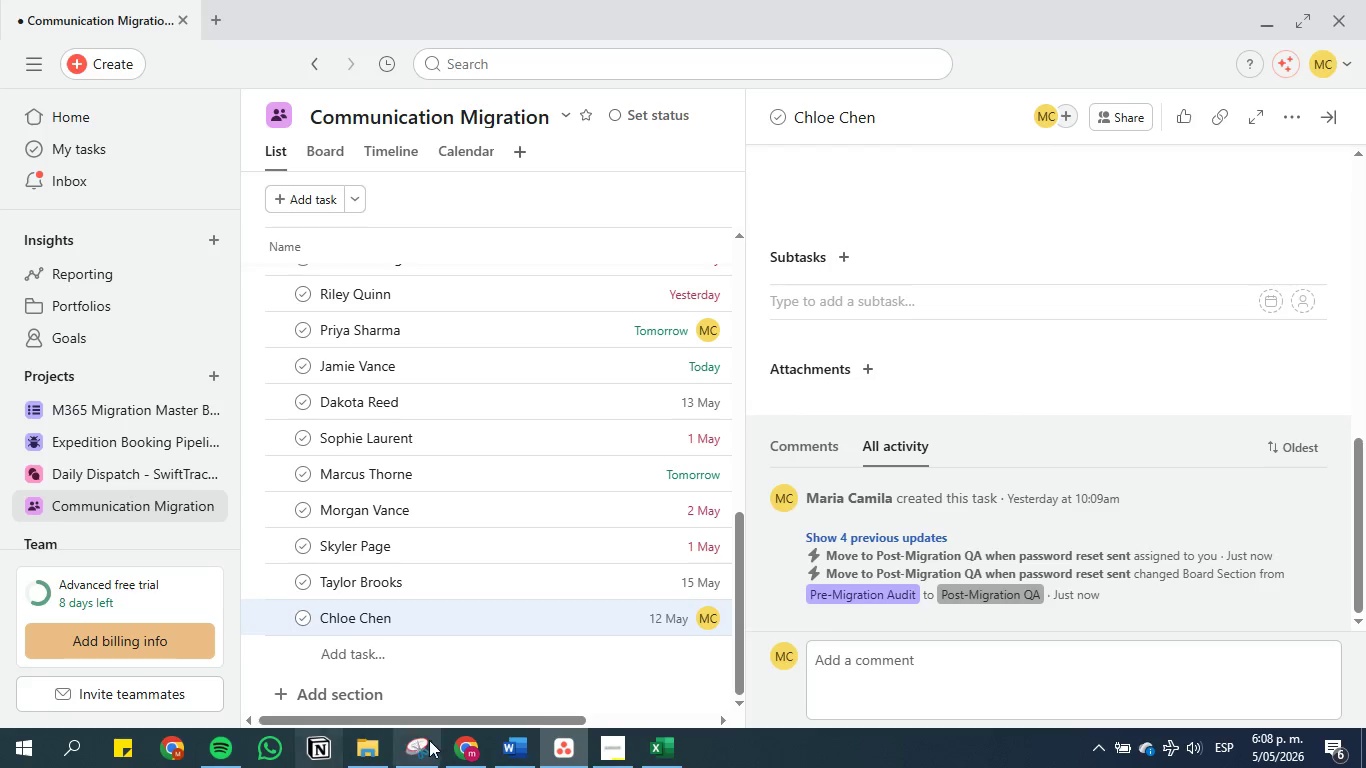 
left_click([422, 751])
 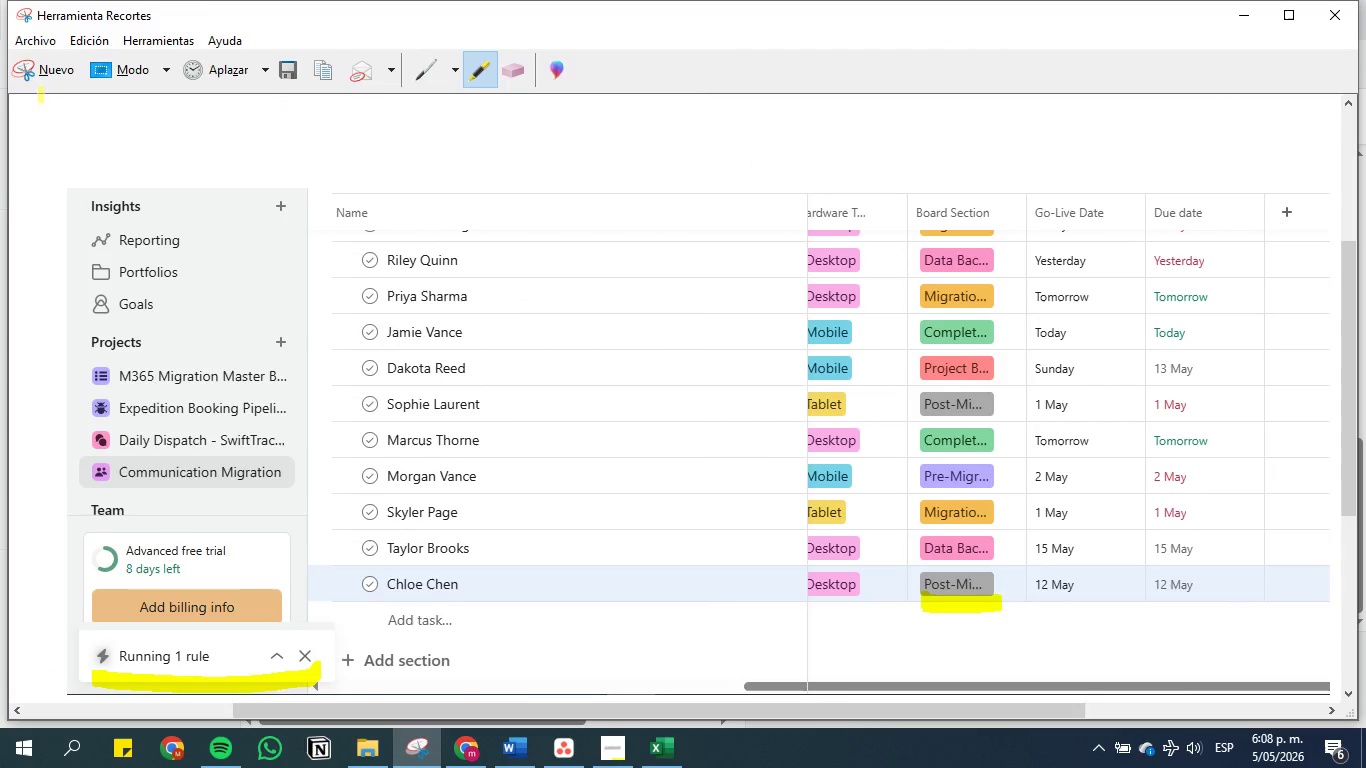 
left_click([41, 77])
 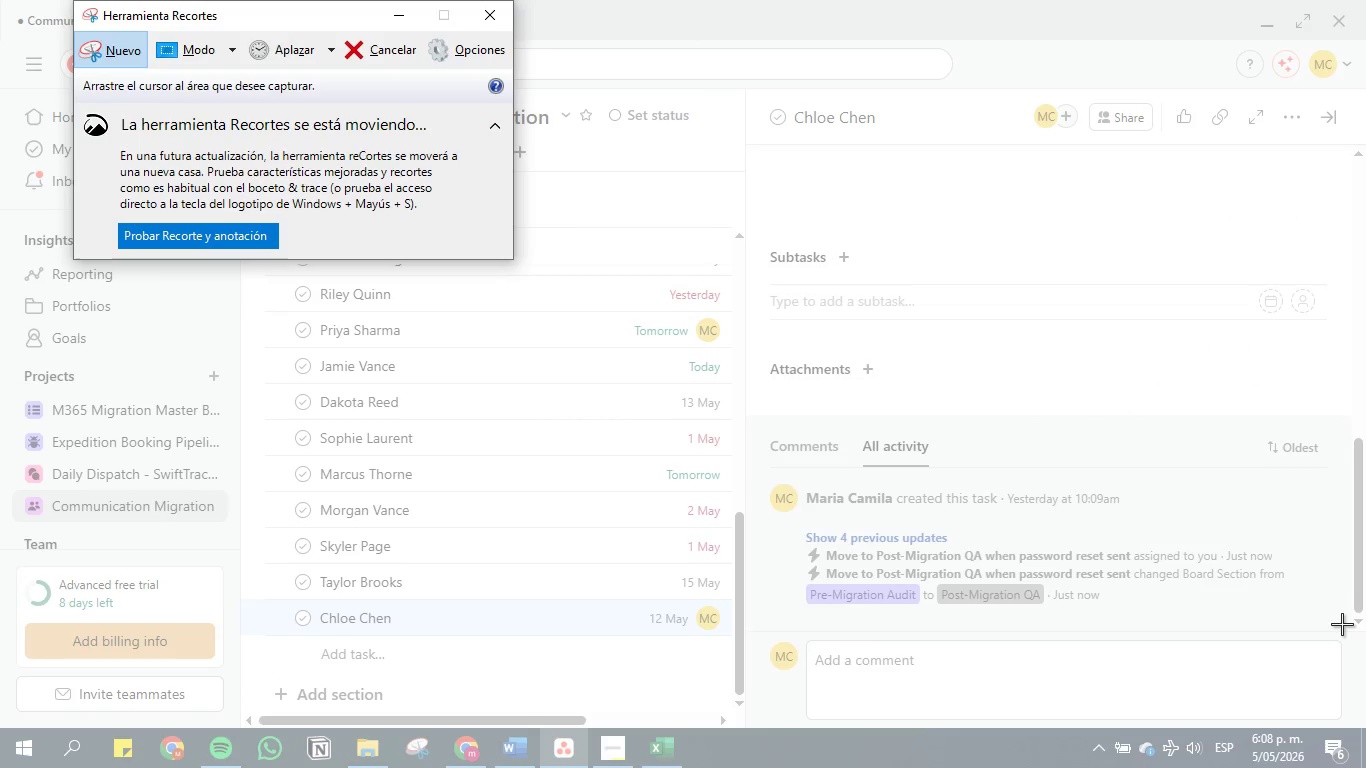 
left_click_drag(start_coordinate=[1347, 626], to_coordinate=[755, 222])
 